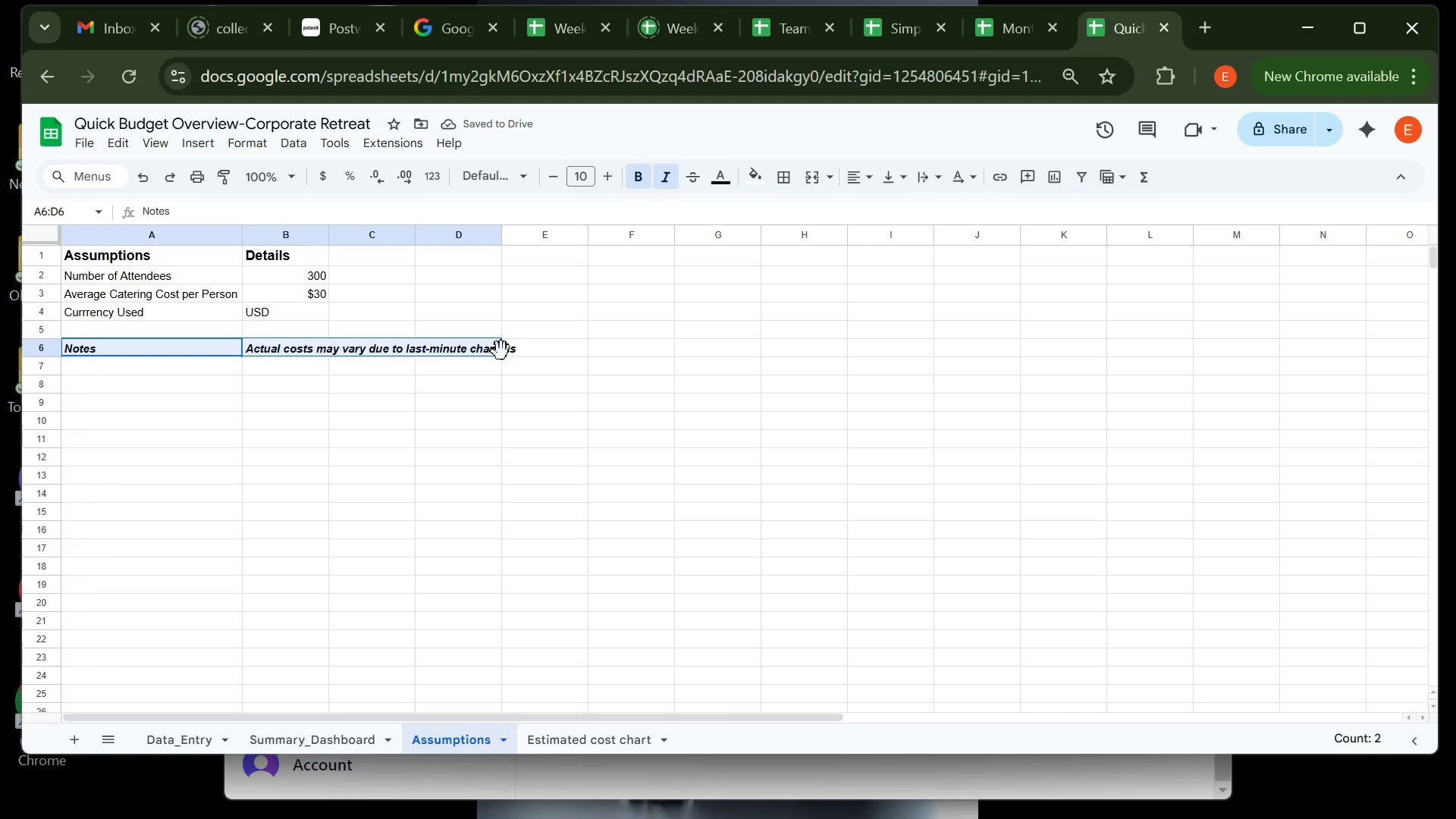 
left_click([510, 350])
 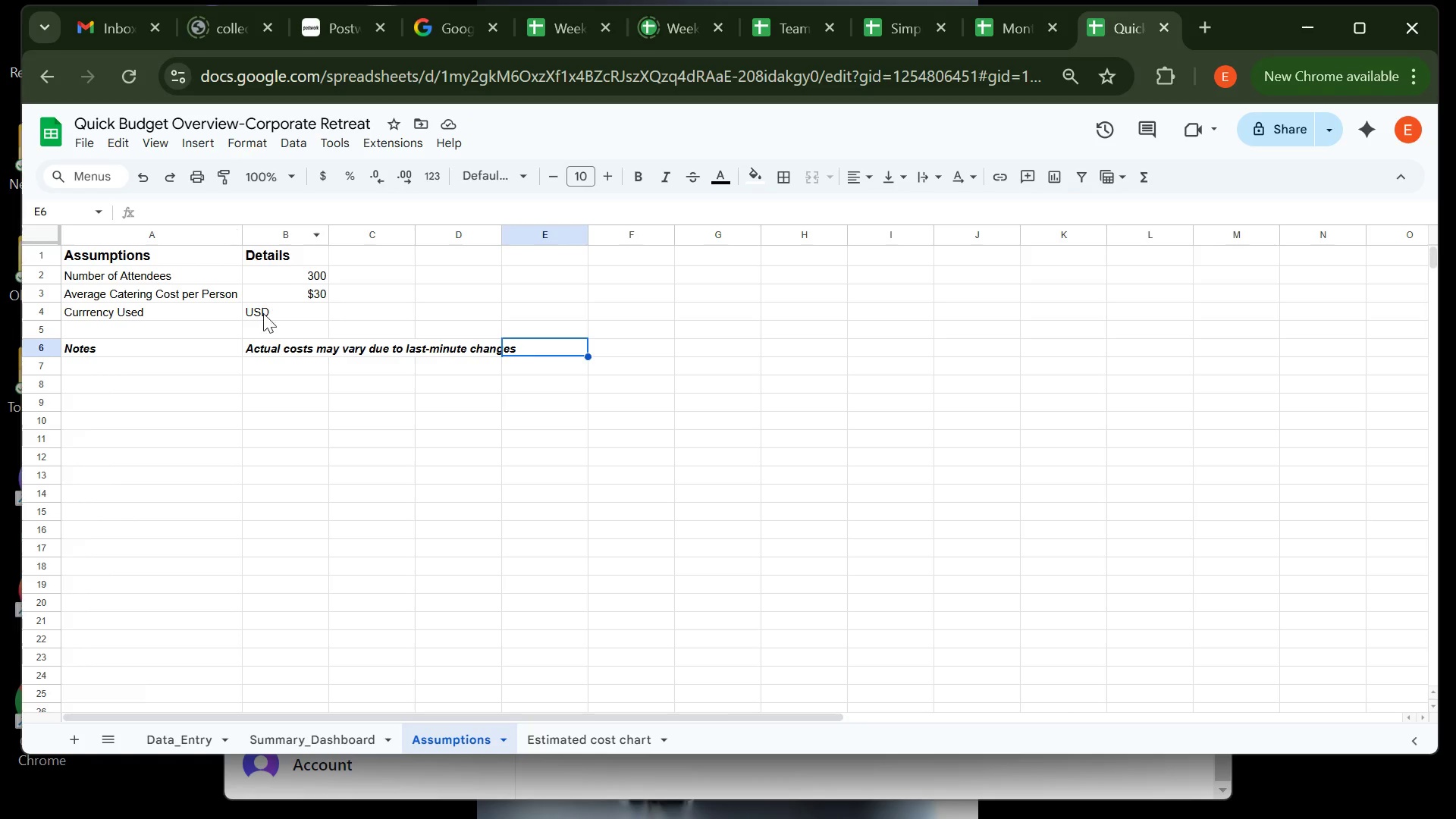 
left_click([271, 347])
 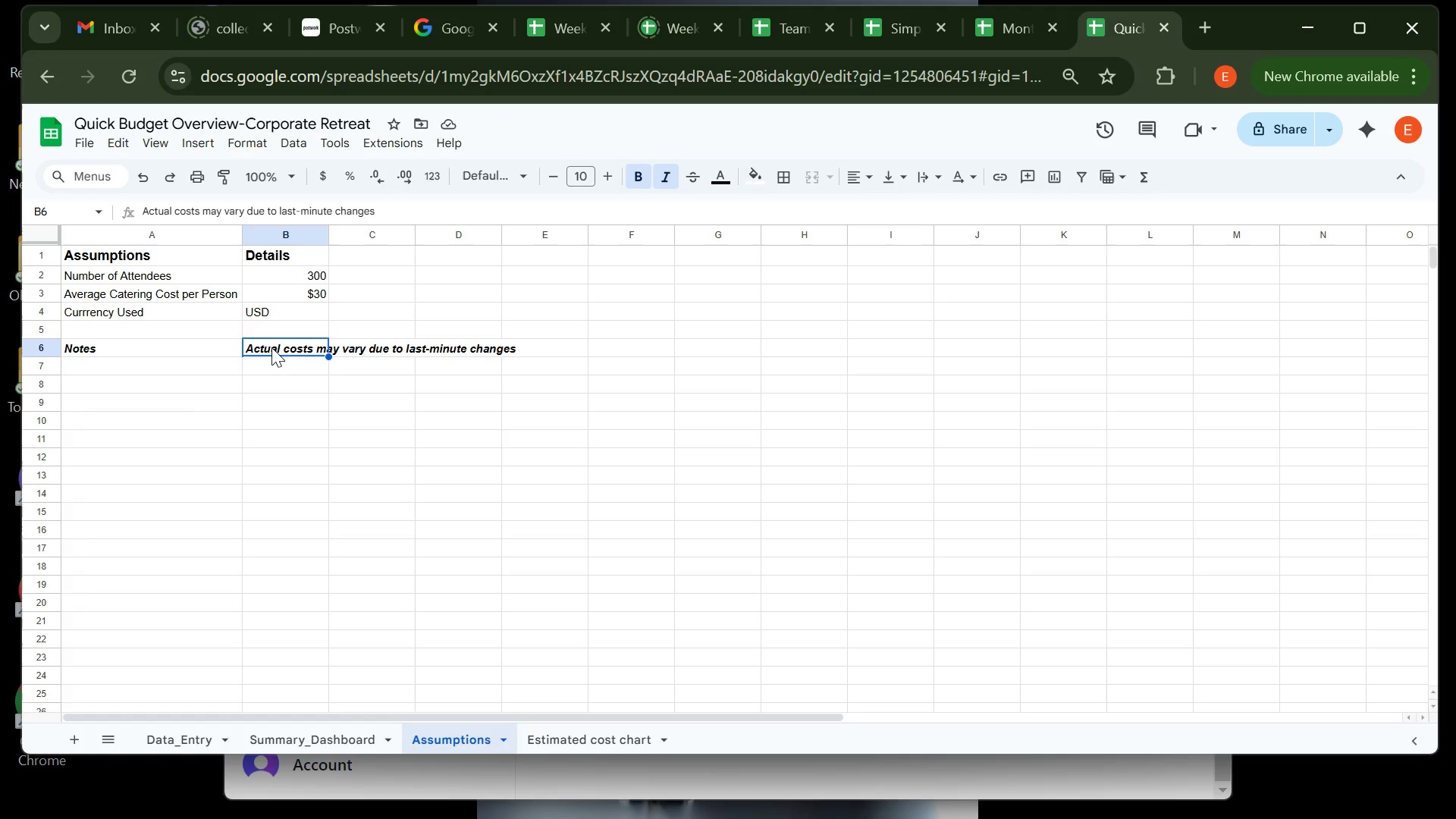 
left_click_drag(start_coordinate=[271, 347], to_coordinate=[504, 350])
 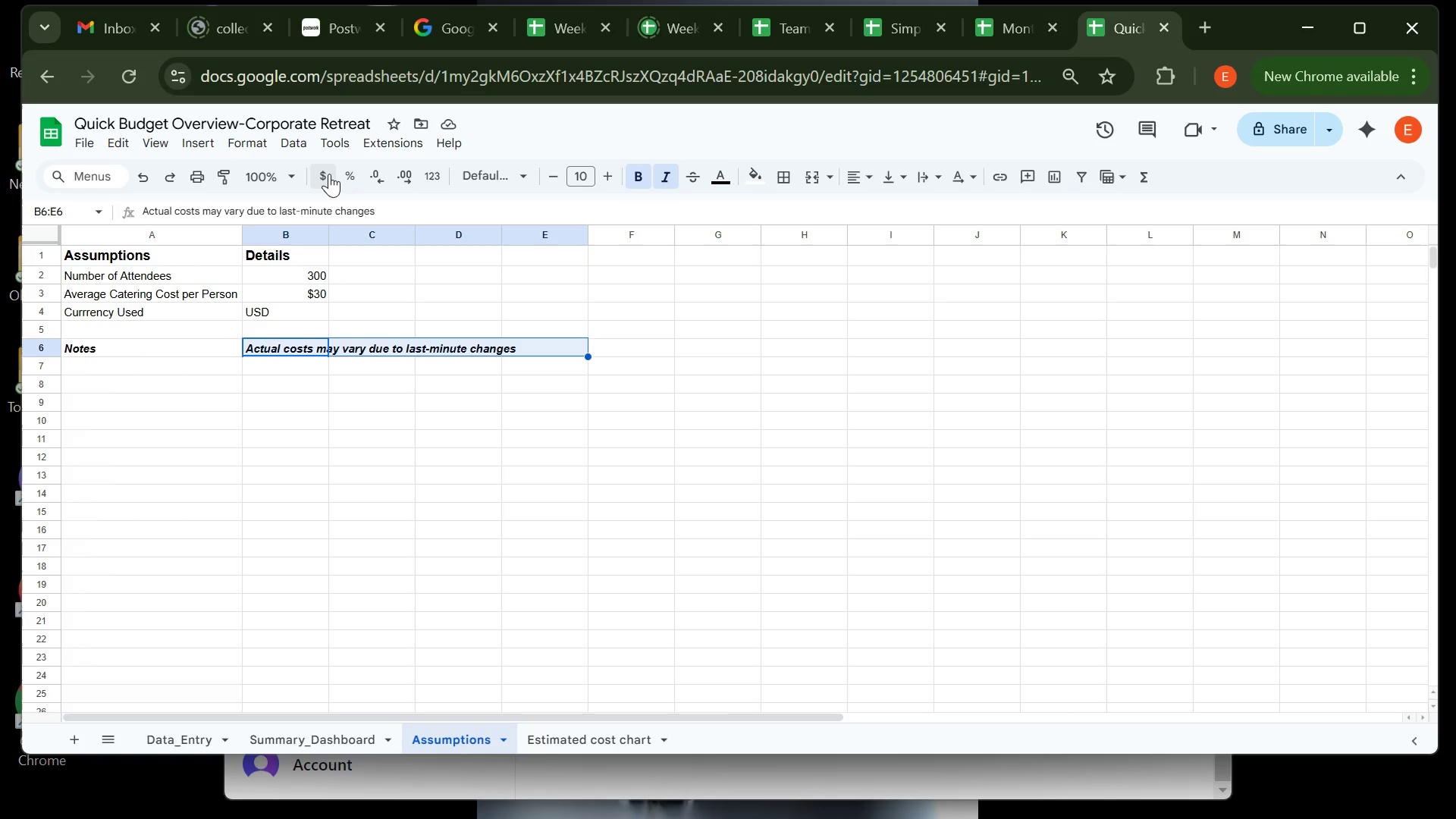 
wait(6.67)
 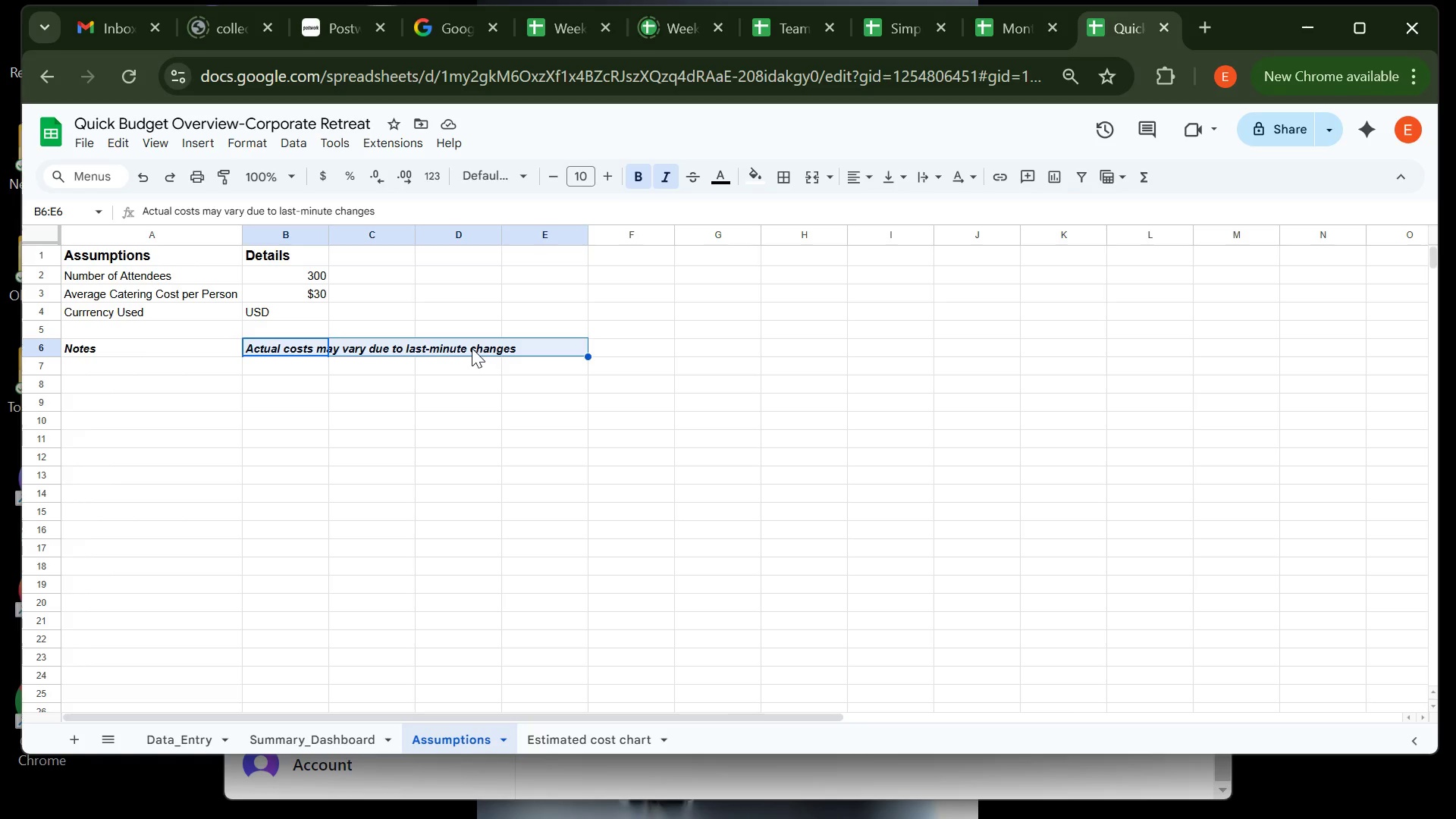 
left_click([251, 140])
 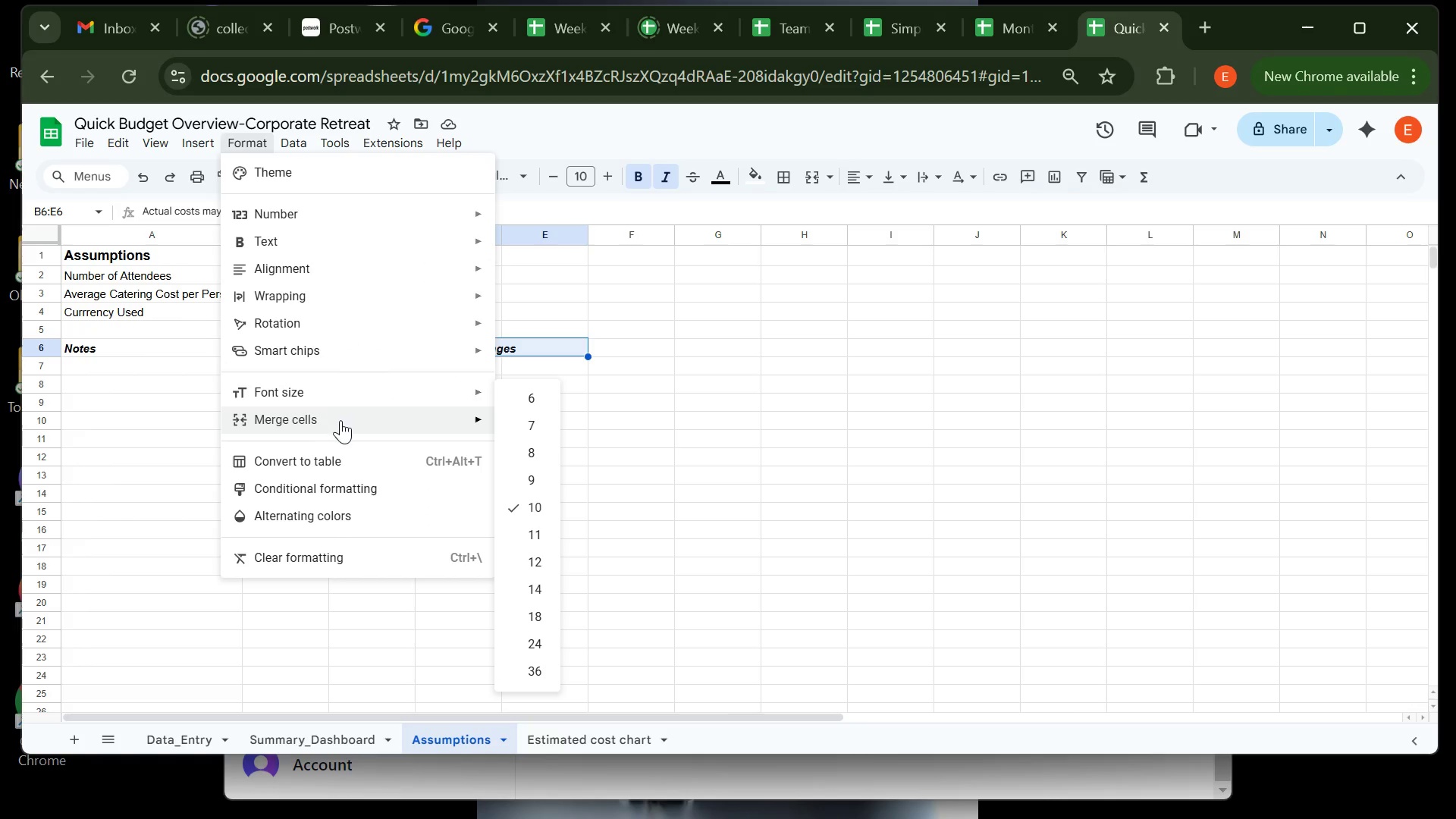 
left_click([342, 419])
 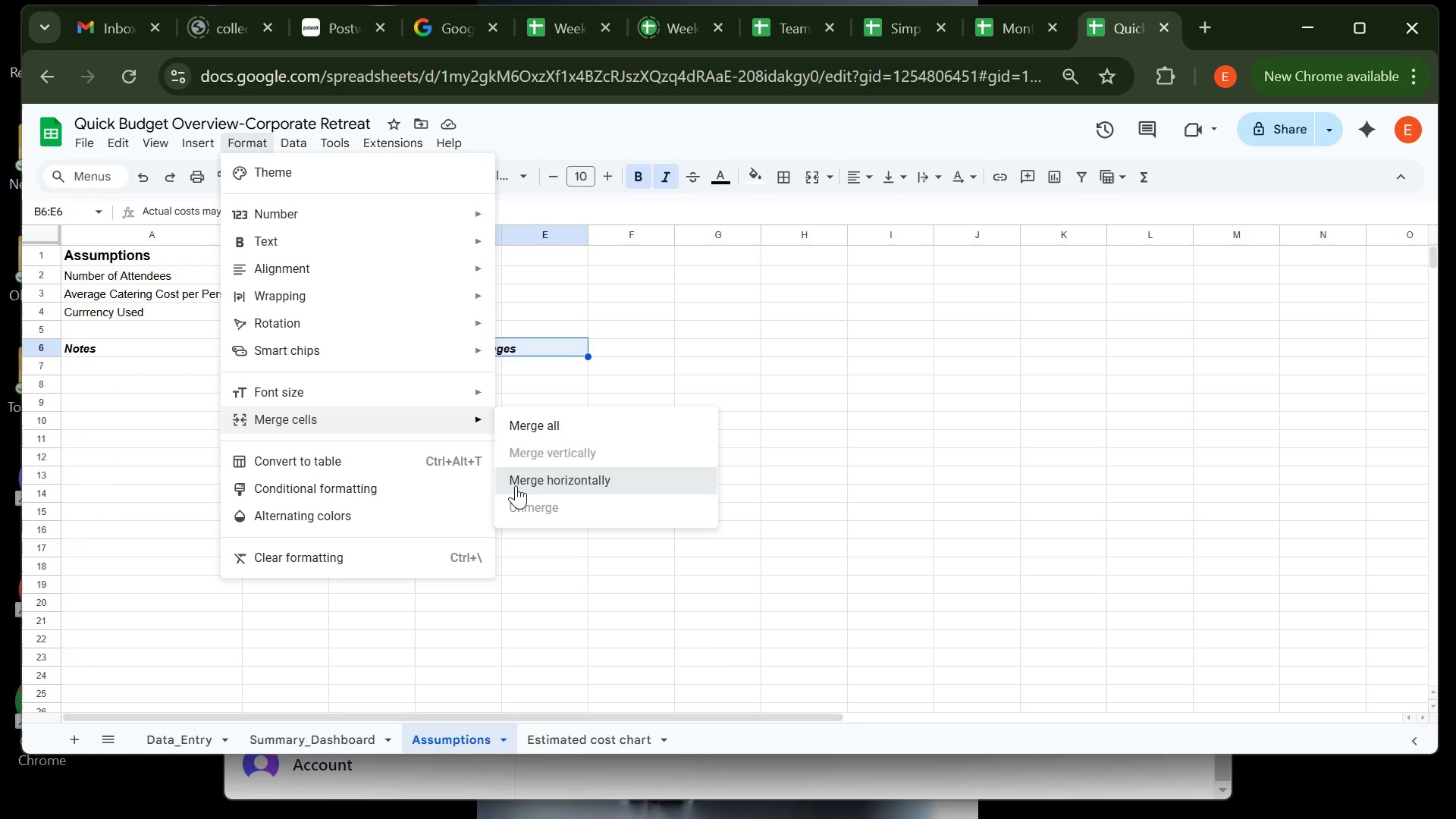 
left_click([516, 485])
 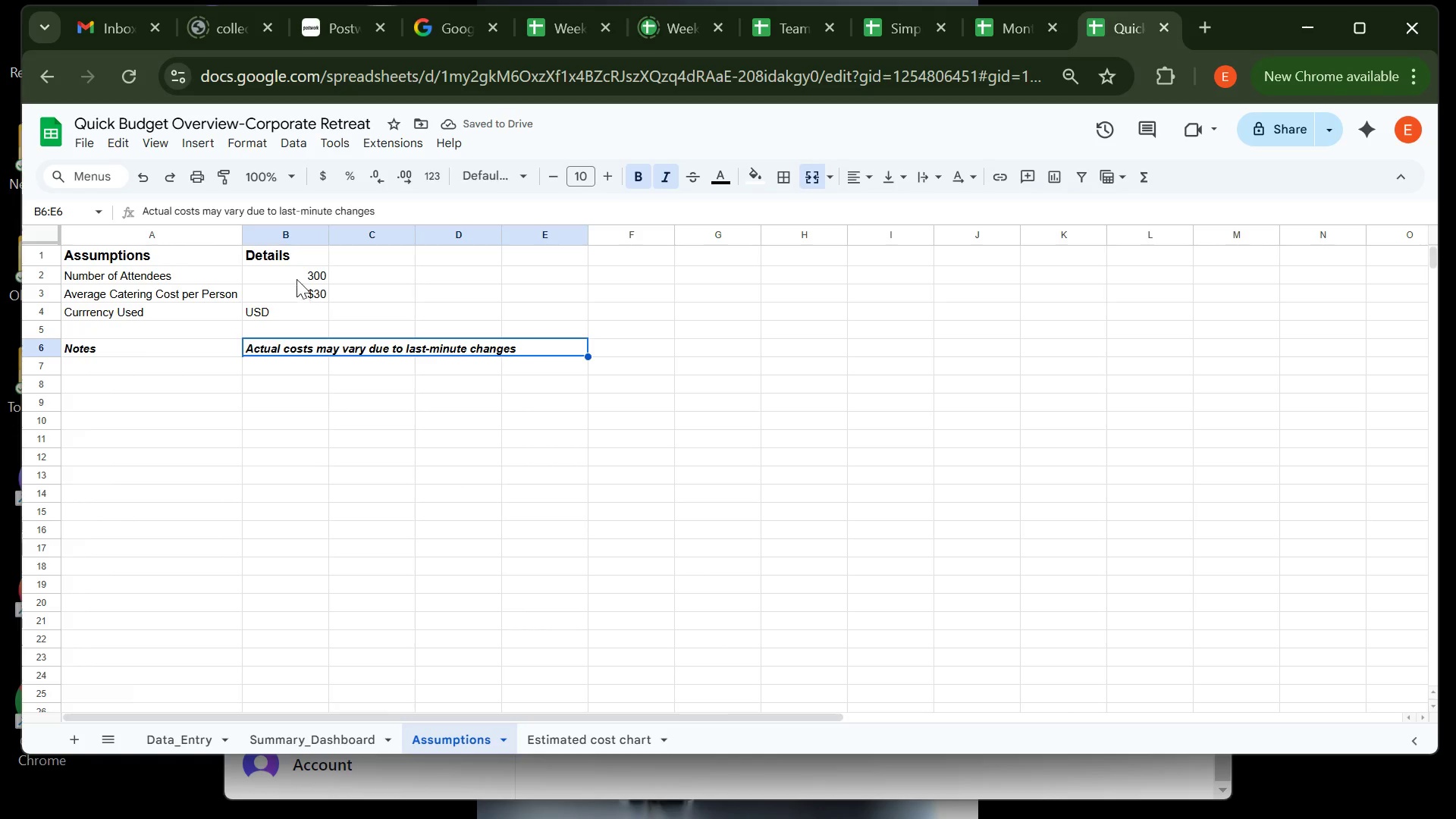 
left_click([289, 240])
 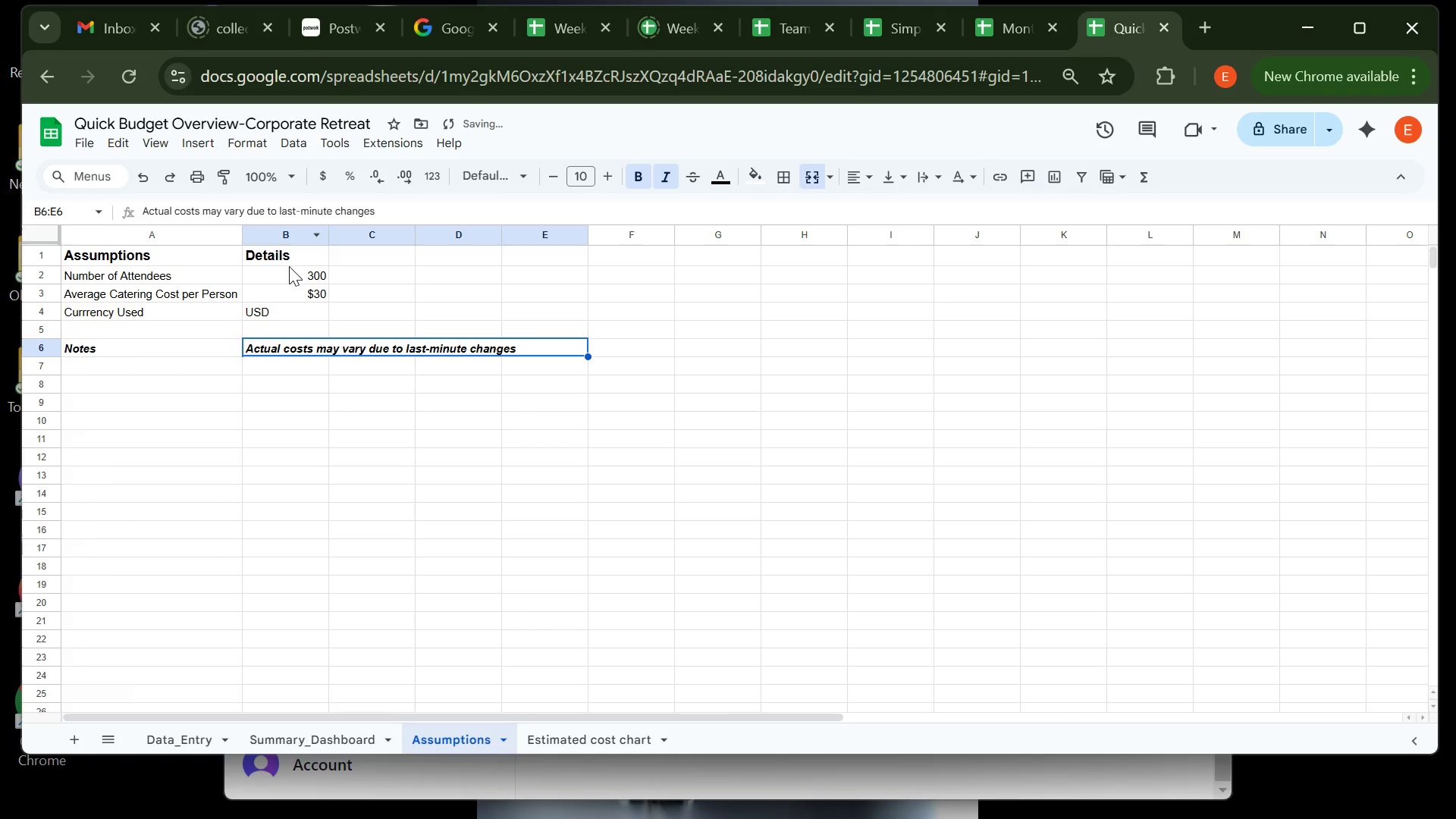 
left_click_drag(start_coordinate=[289, 268], to_coordinate=[289, 309])
 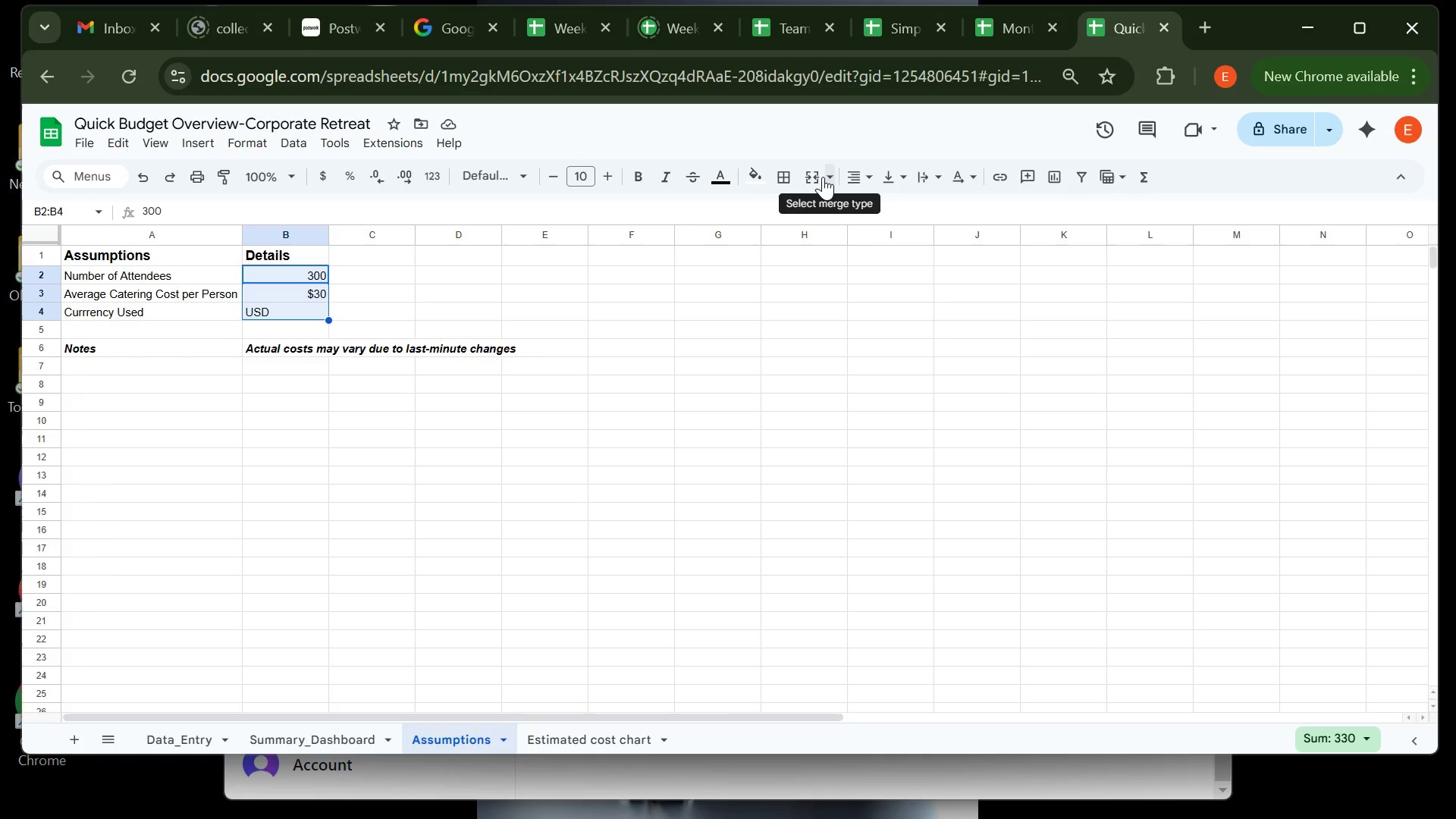 
mouse_move([846, 178])
 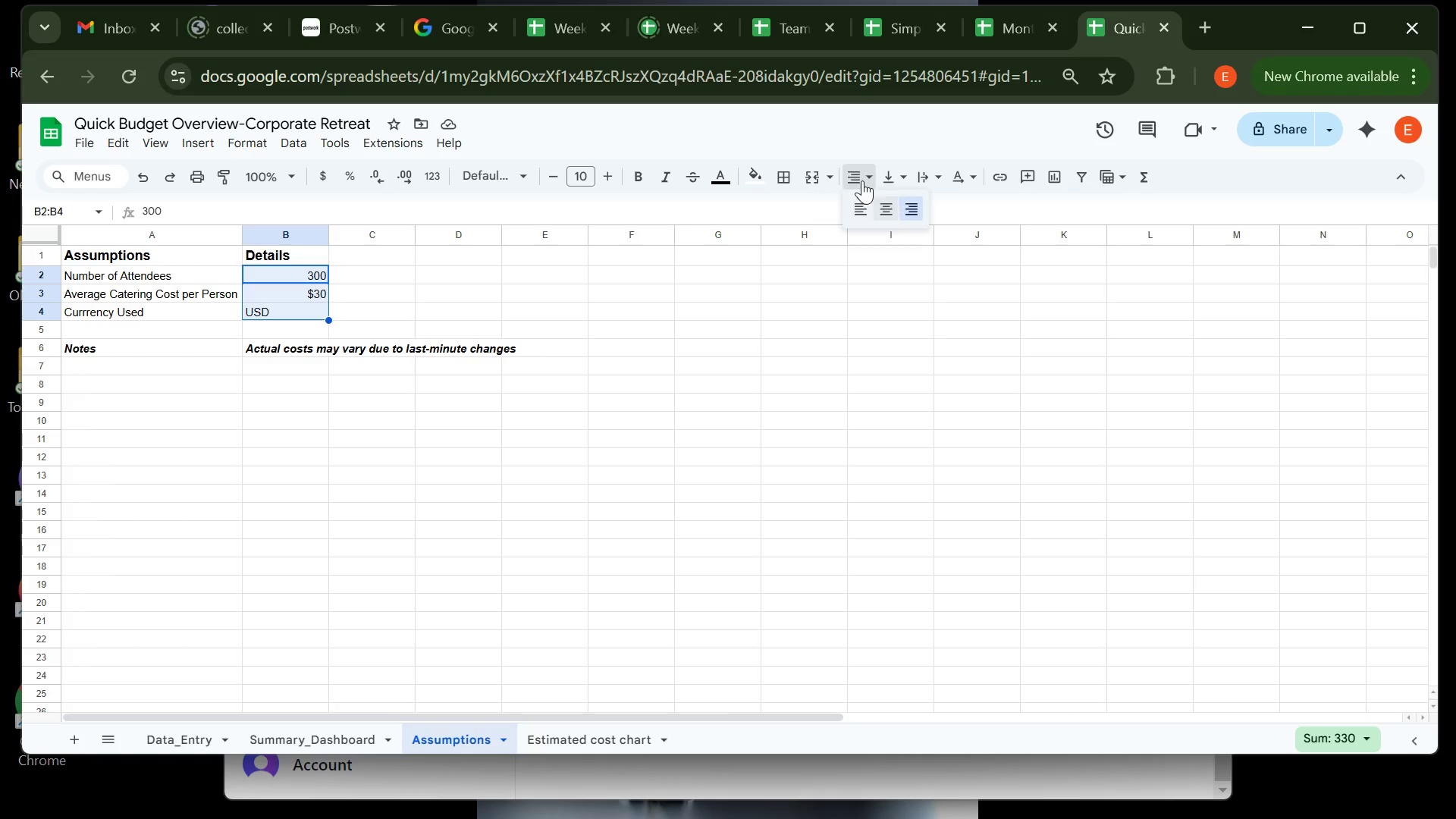 
left_click([862, 180])
 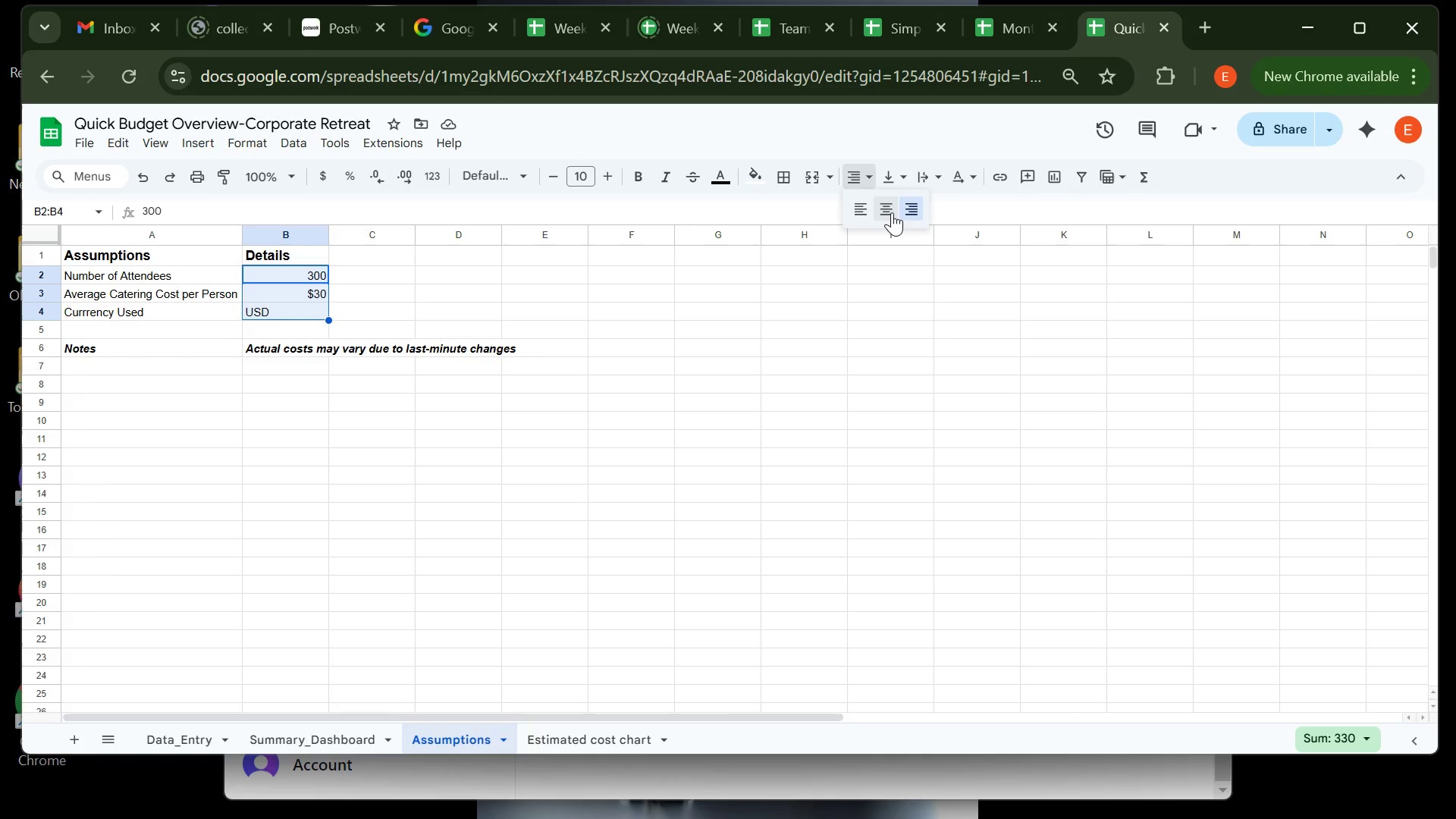 
left_click([892, 212])
 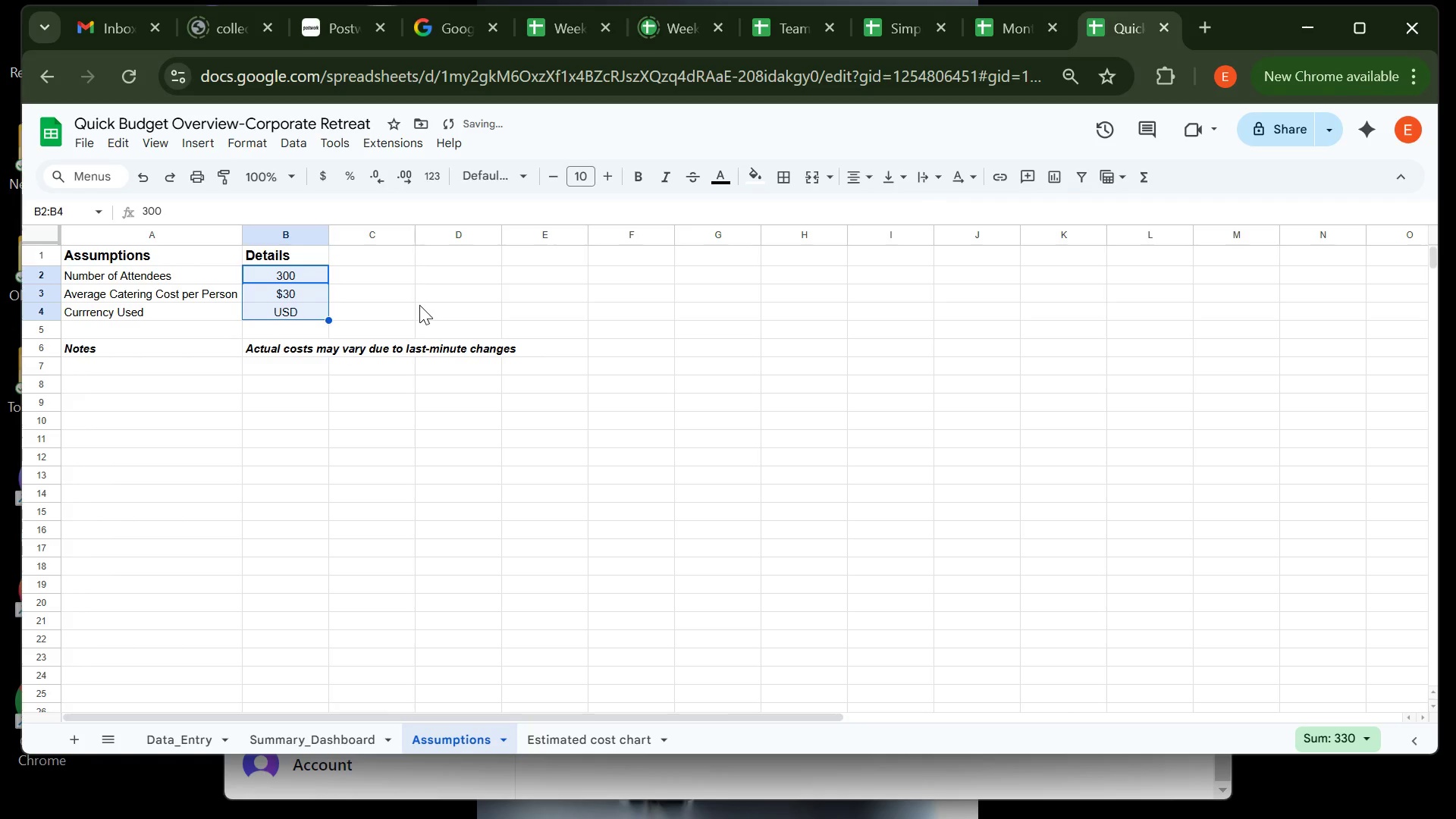 
left_click([419, 305])
 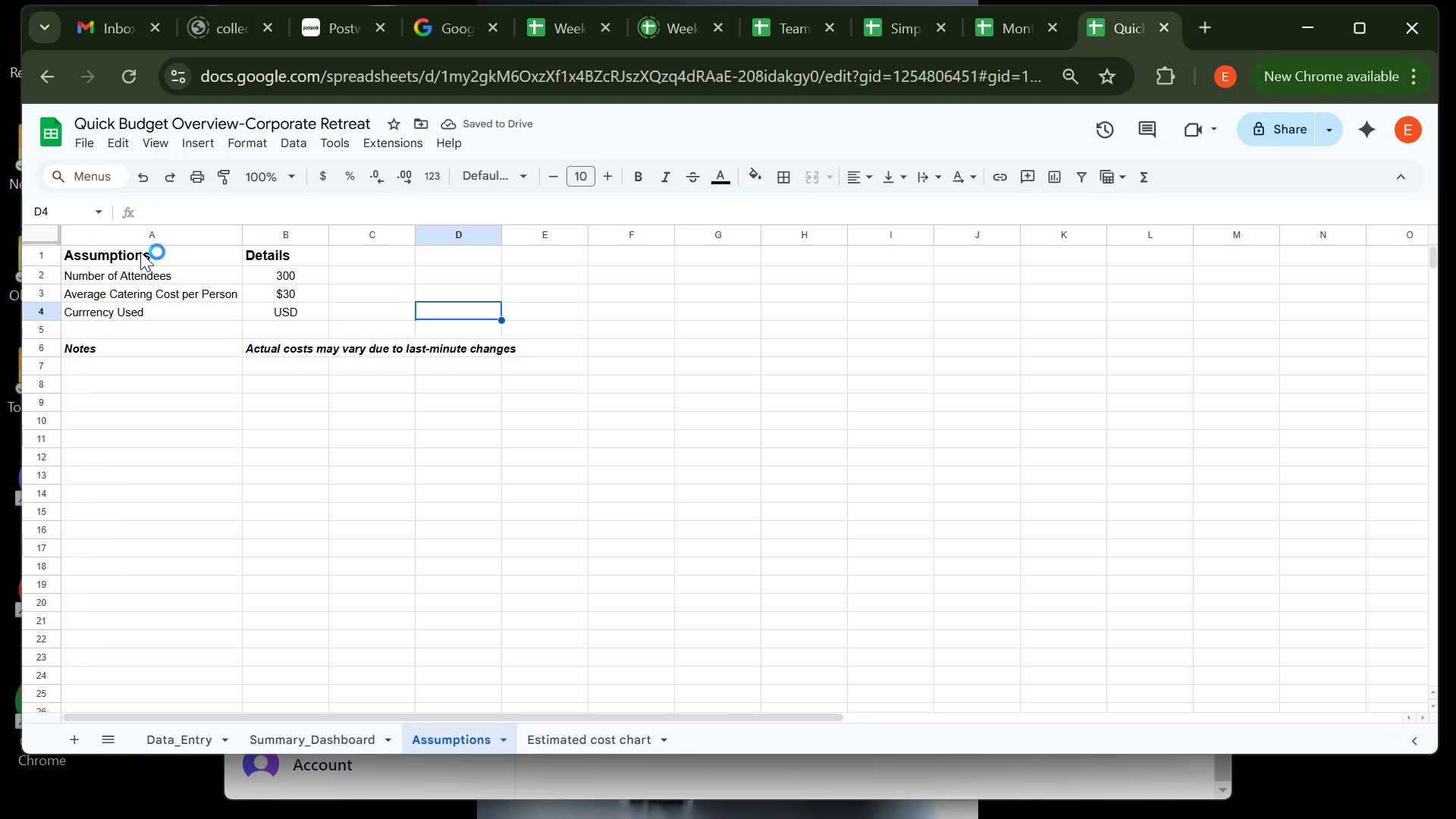 
left_click([141, 252])
 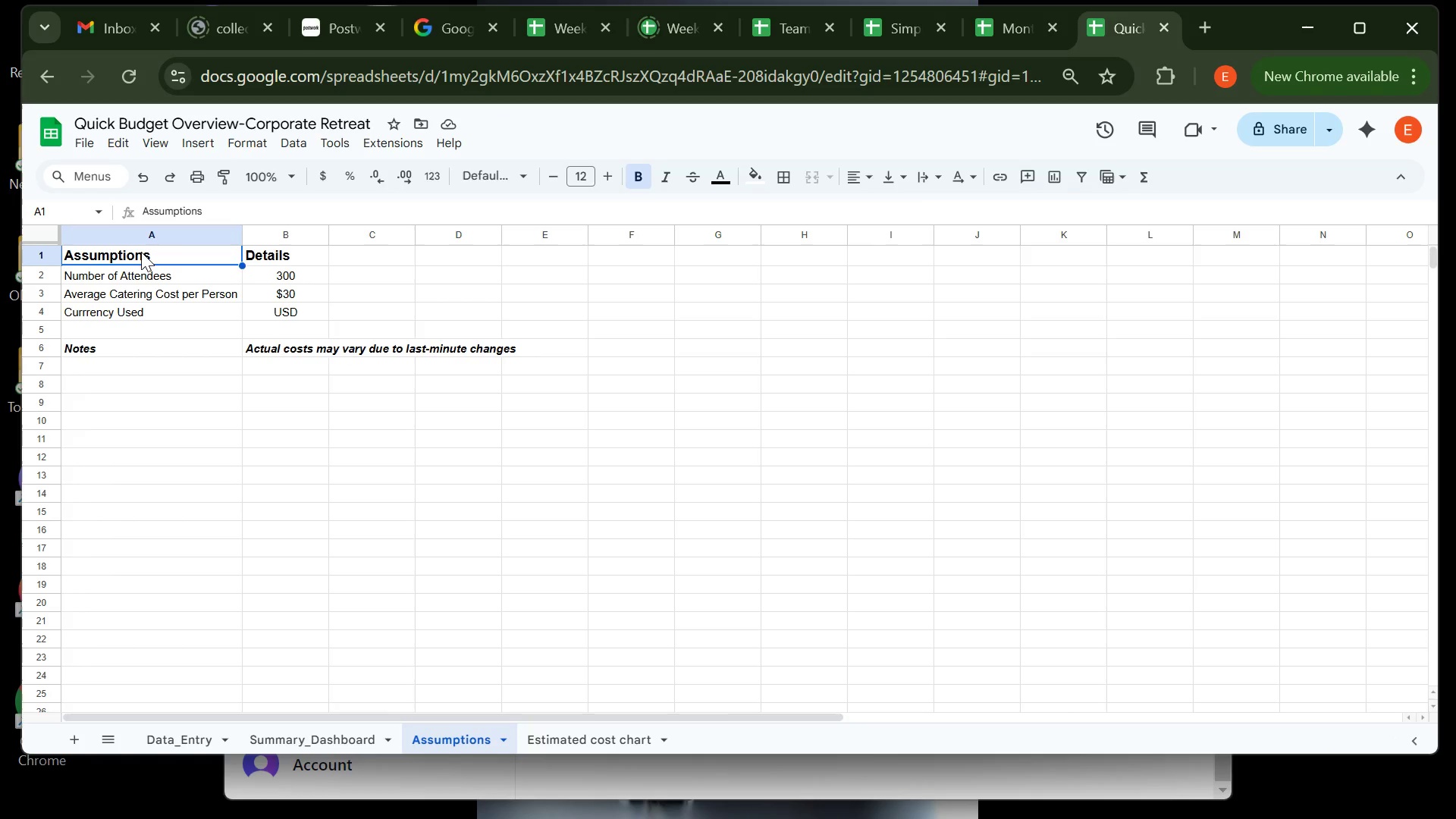 
wait(8.28)
 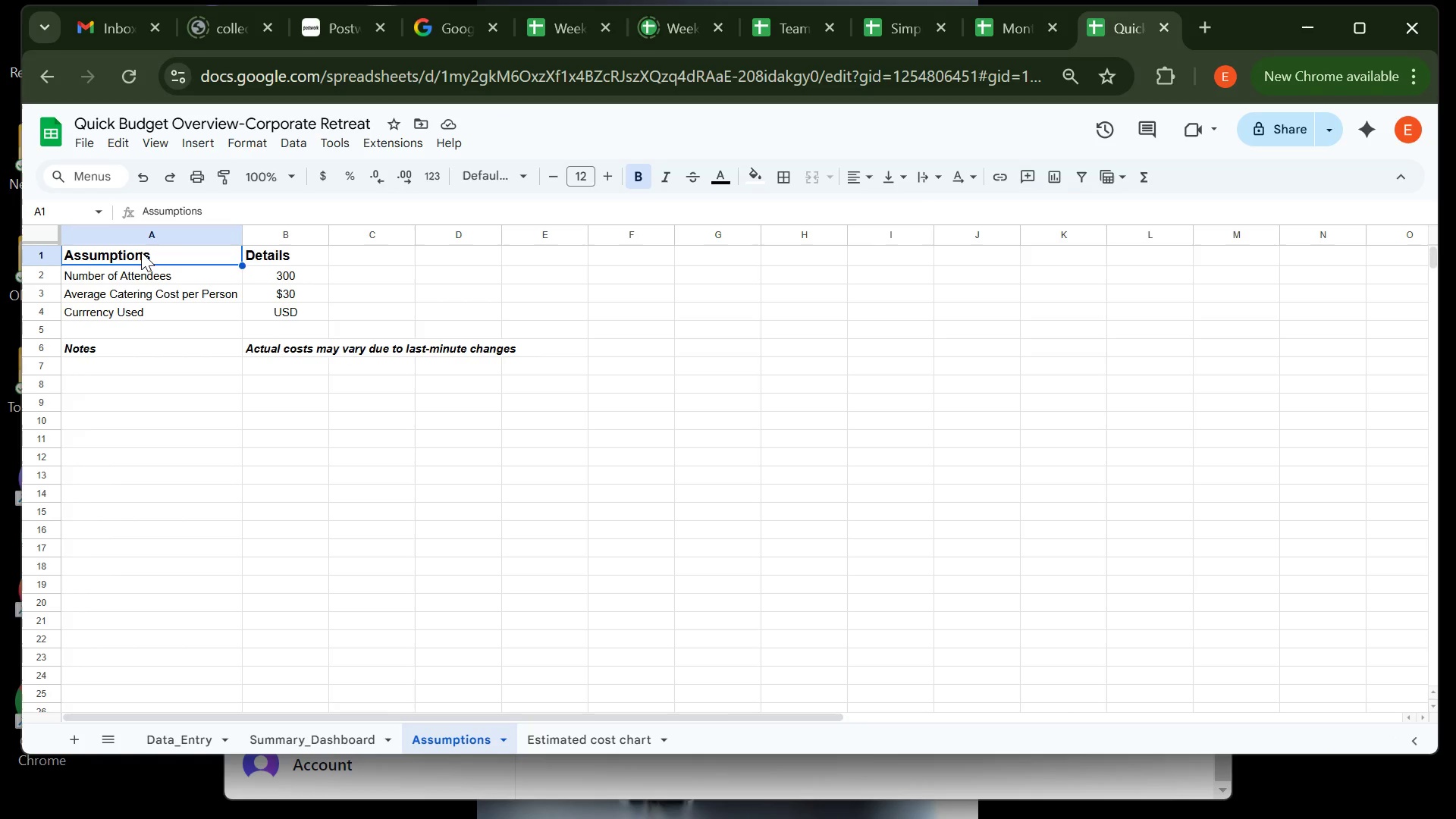 
left_click_drag(start_coordinate=[102, 254], to_coordinate=[293, 319])
 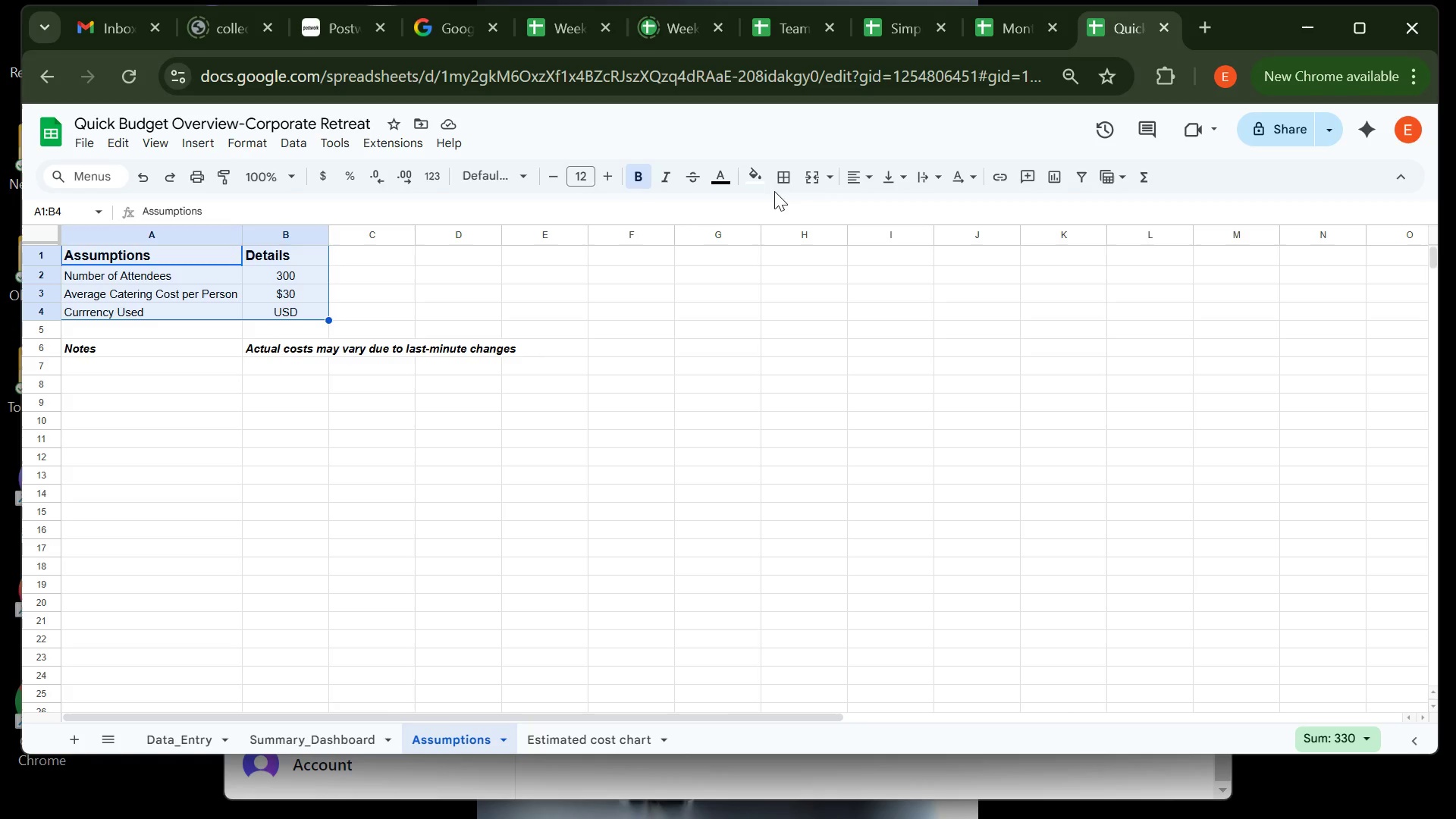 
left_click([783, 187])
 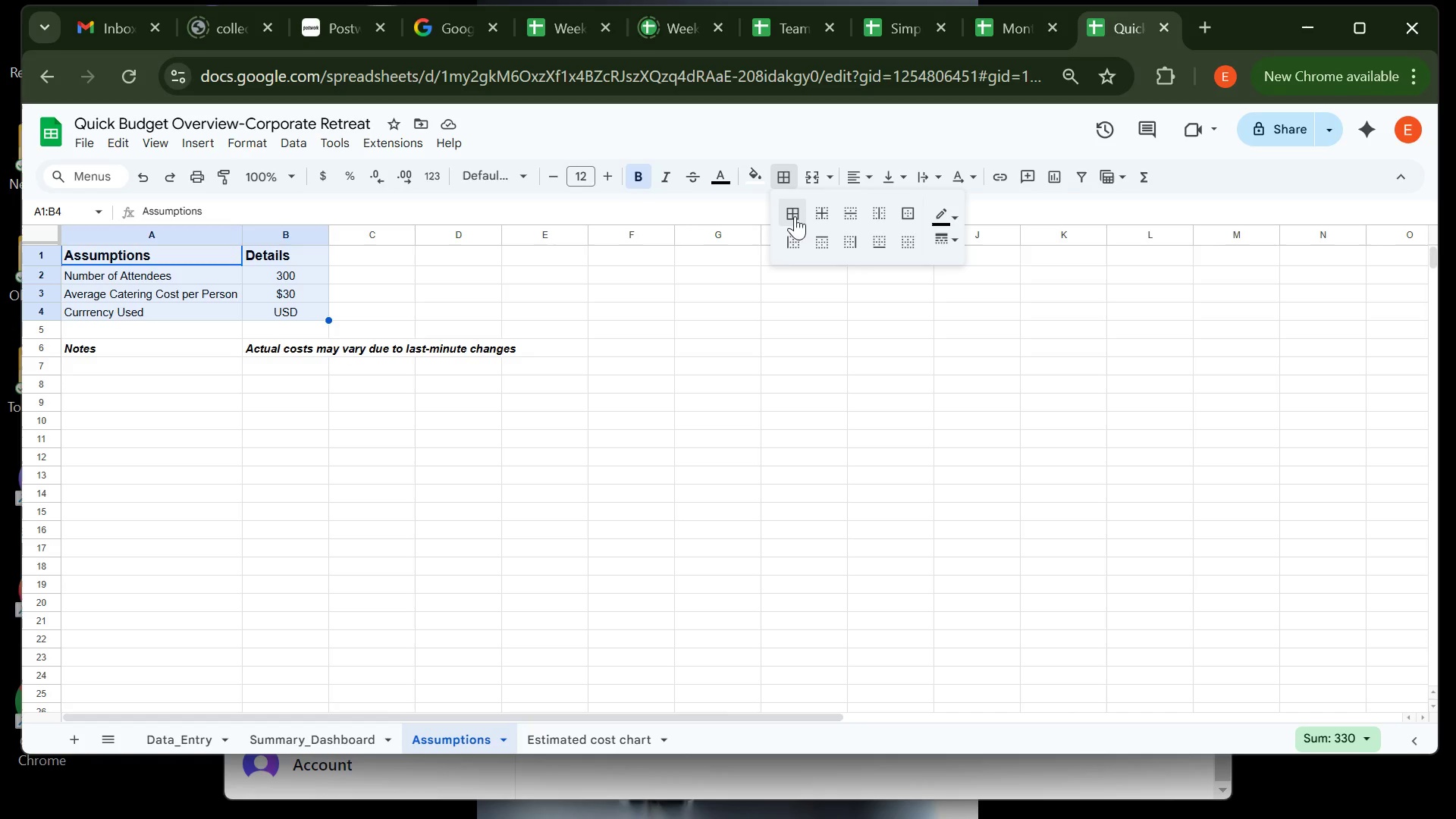 
left_click([795, 216])
 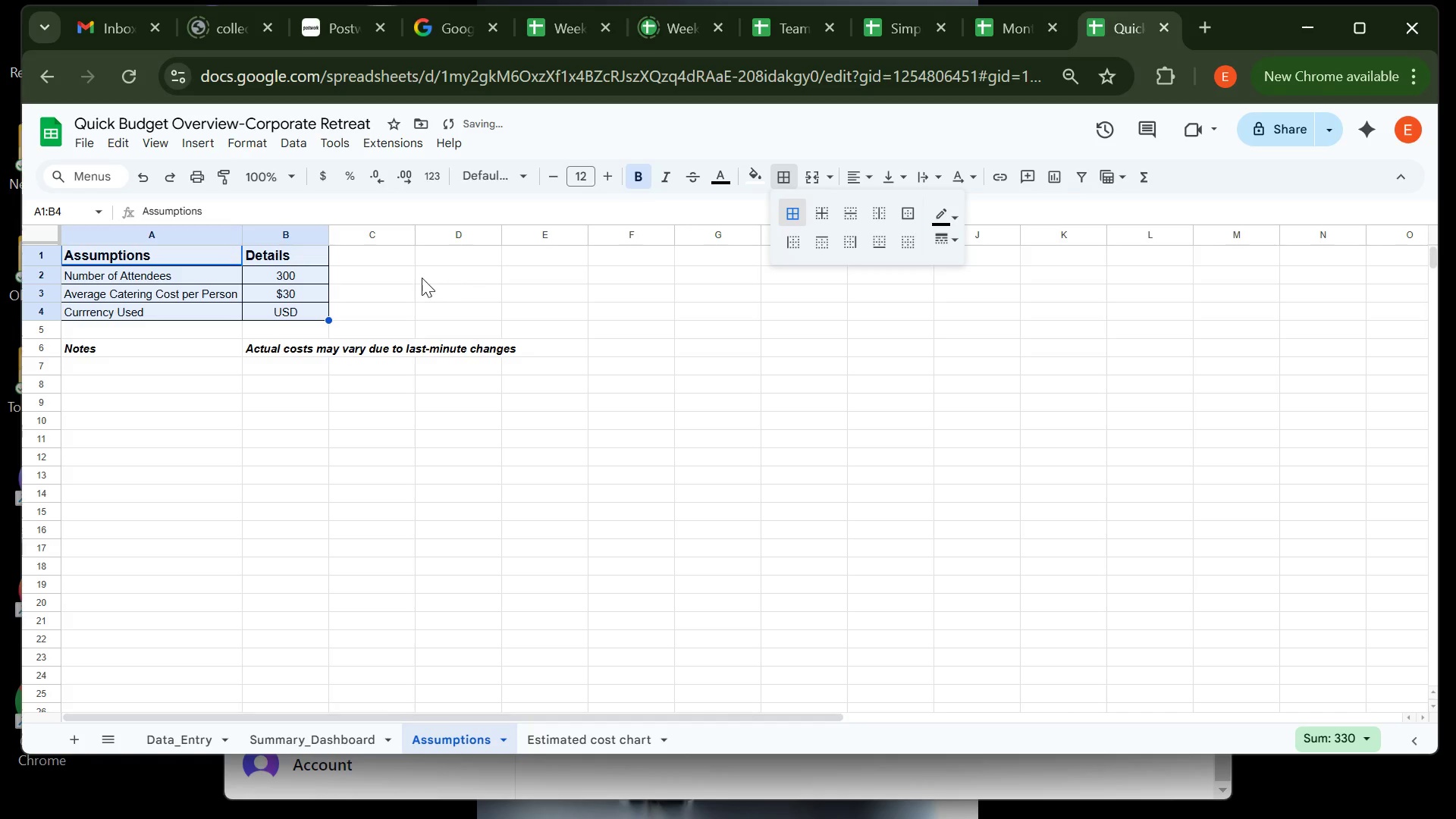 
left_click([422, 278])
 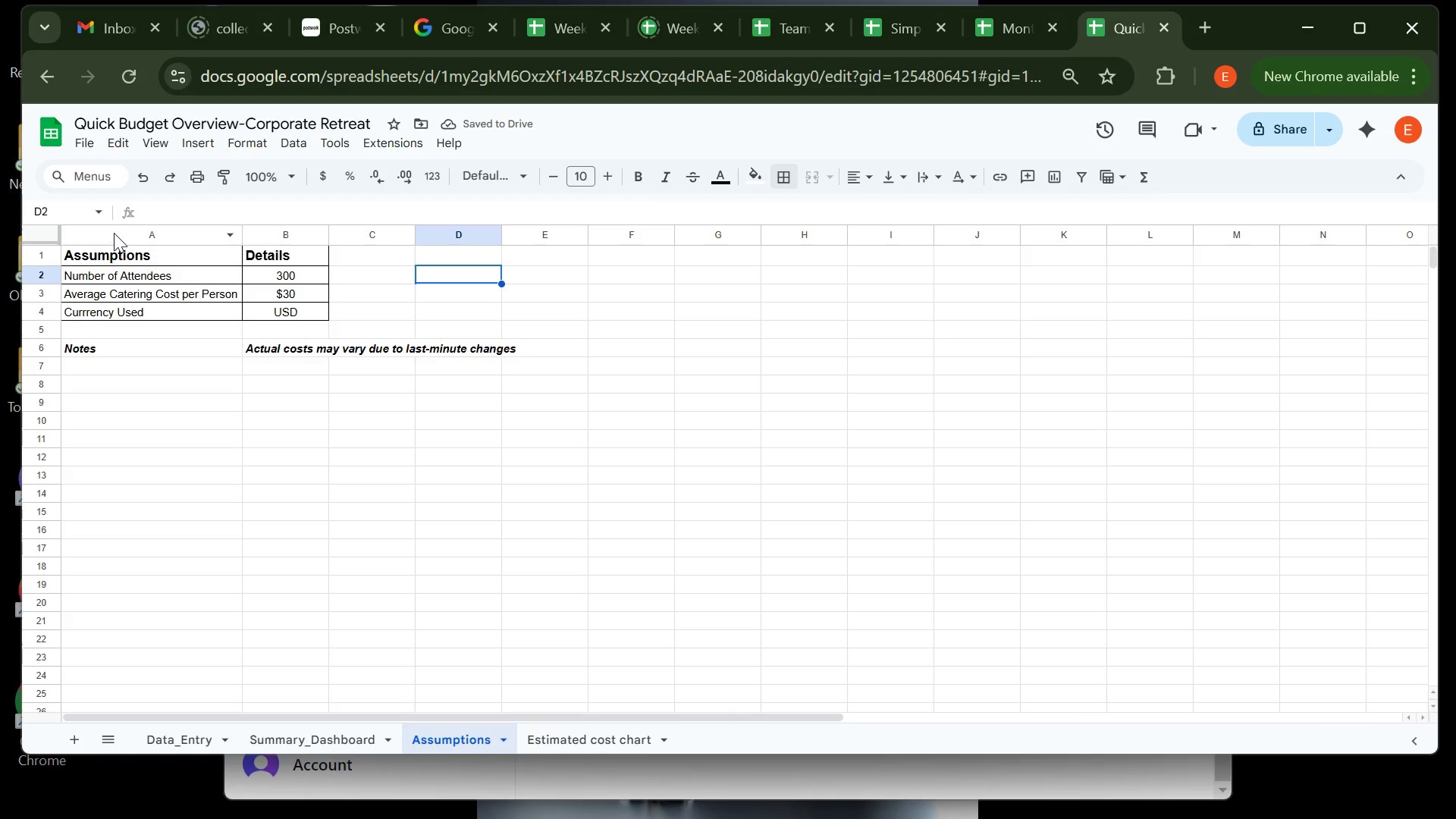 
left_click_drag(start_coordinate=[119, 231], to_coordinate=[264, 250])
 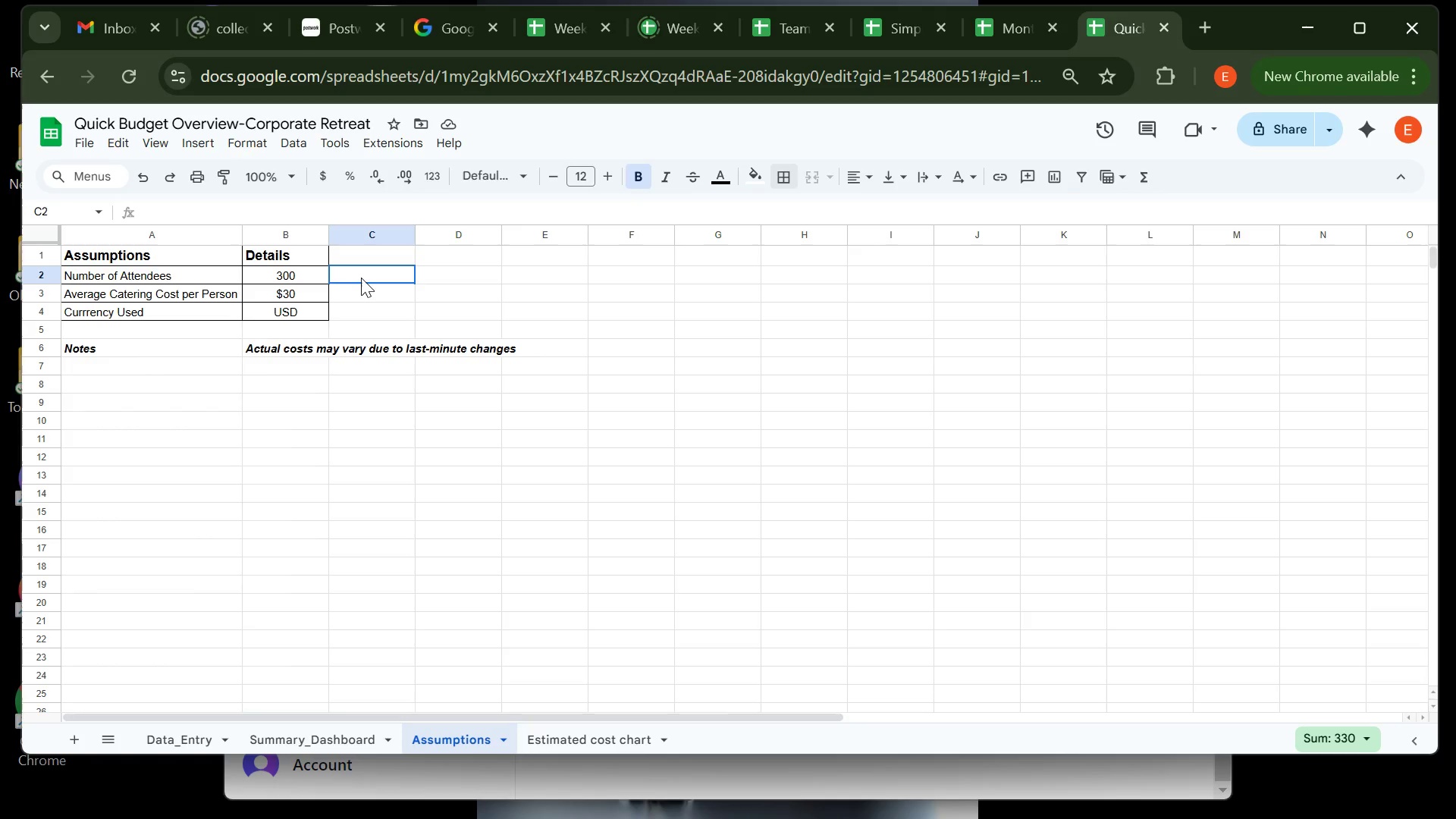 
left_click([361, 278])
 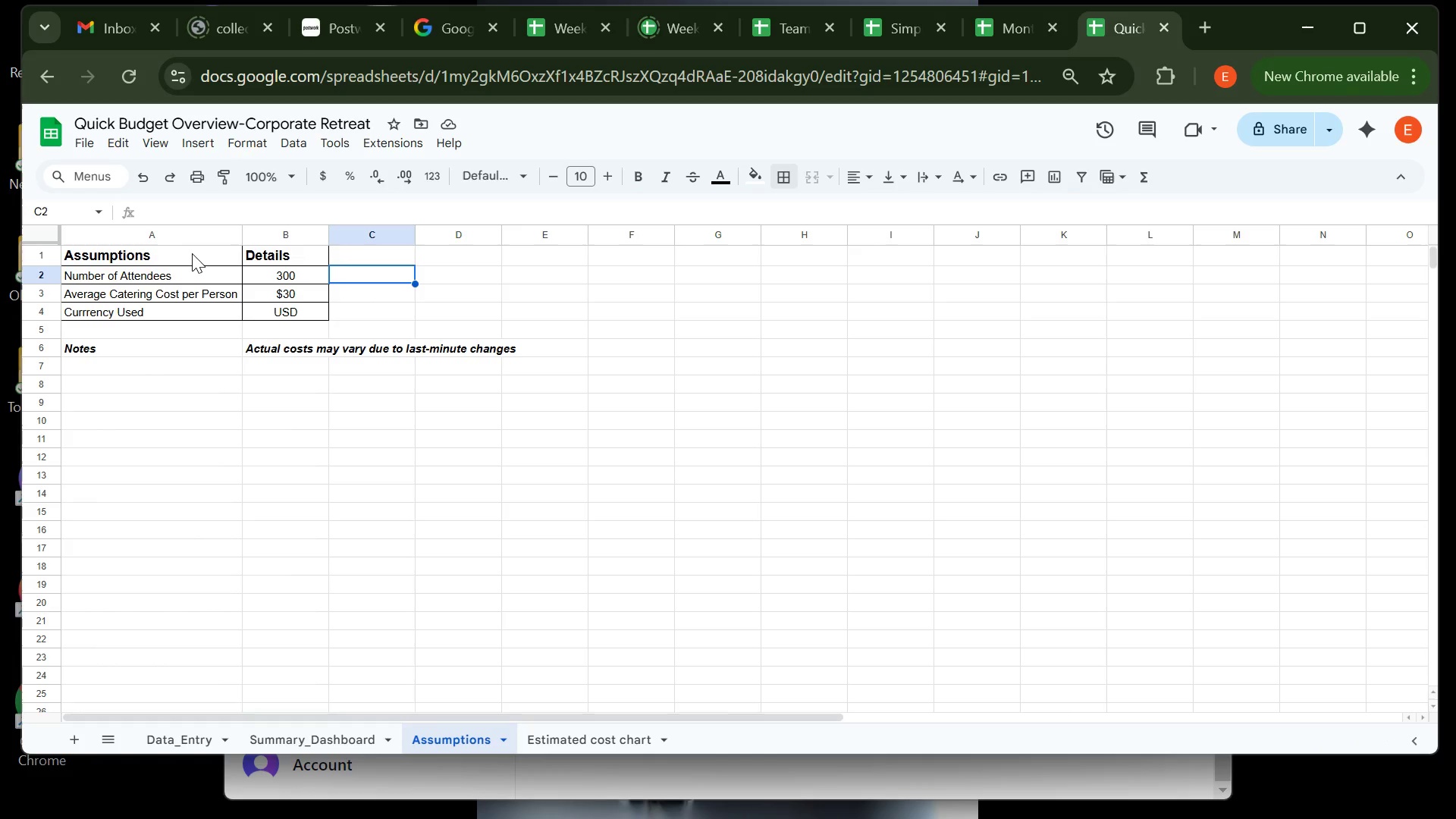 
left_click_drag(start_coordinate=[192, 253], to_coordinate=[278, 262])
 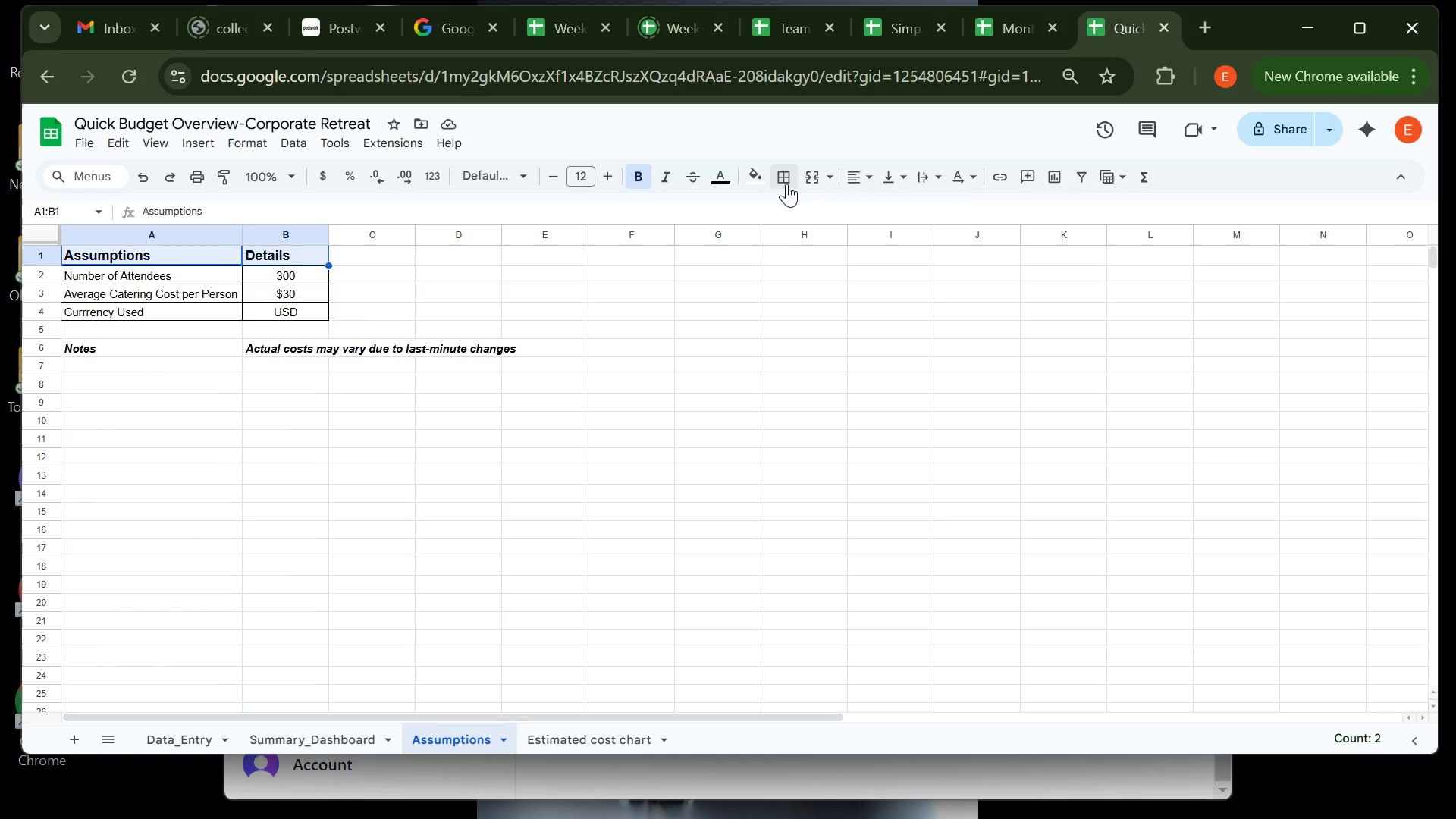 
left_click([786, 184])
 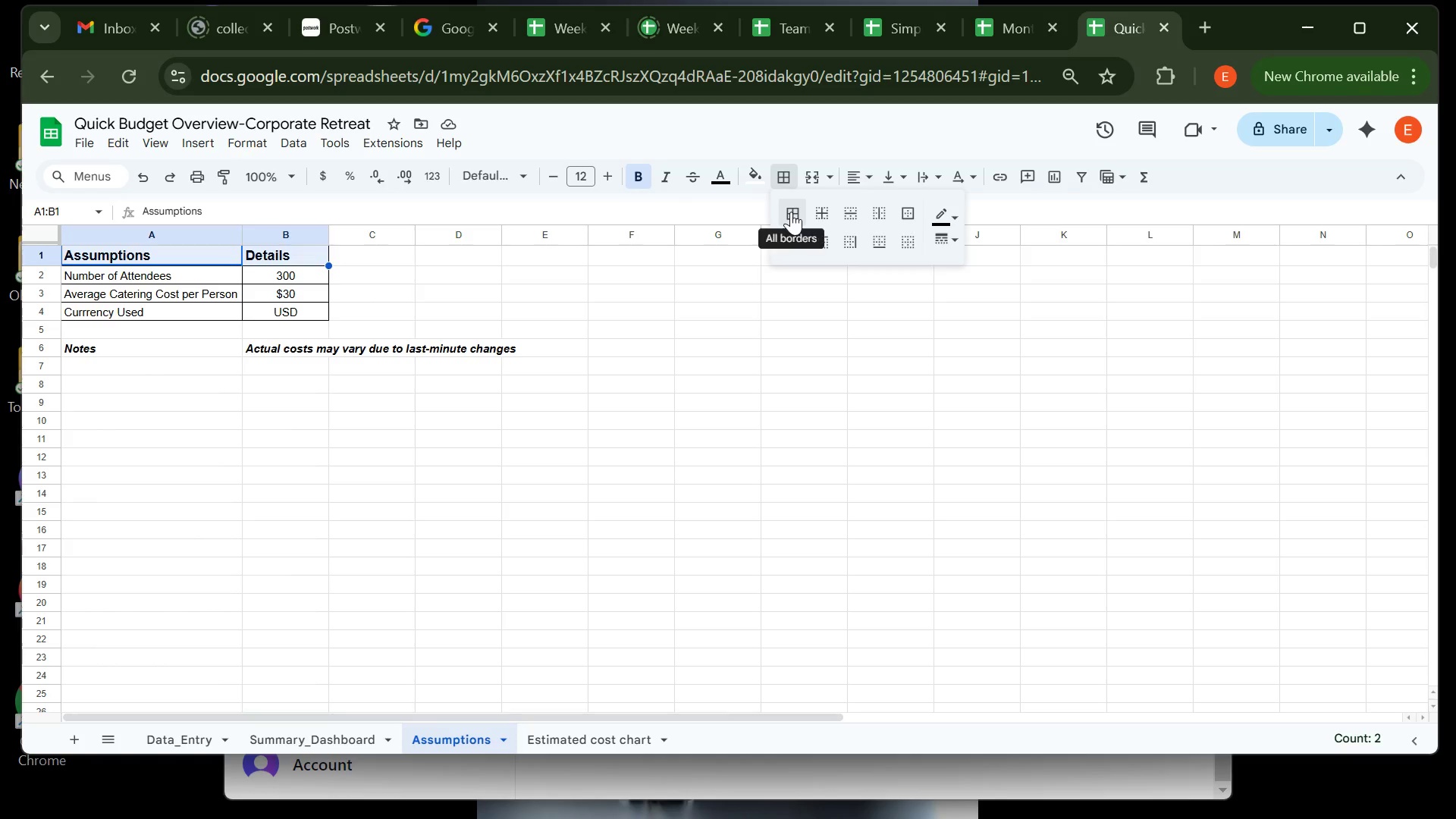 
left_click([791, 212])
 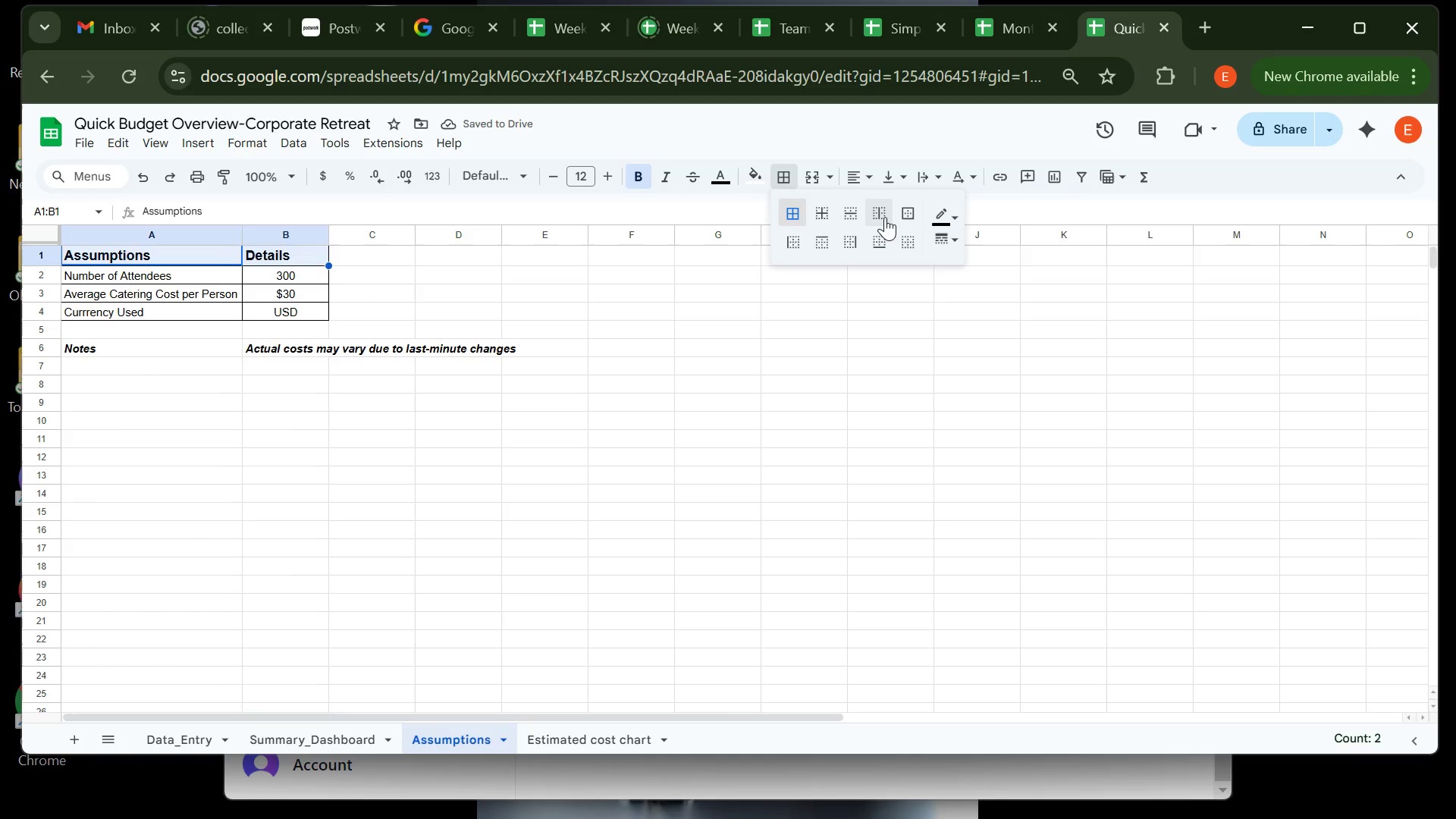 
left_click([902, 217])
 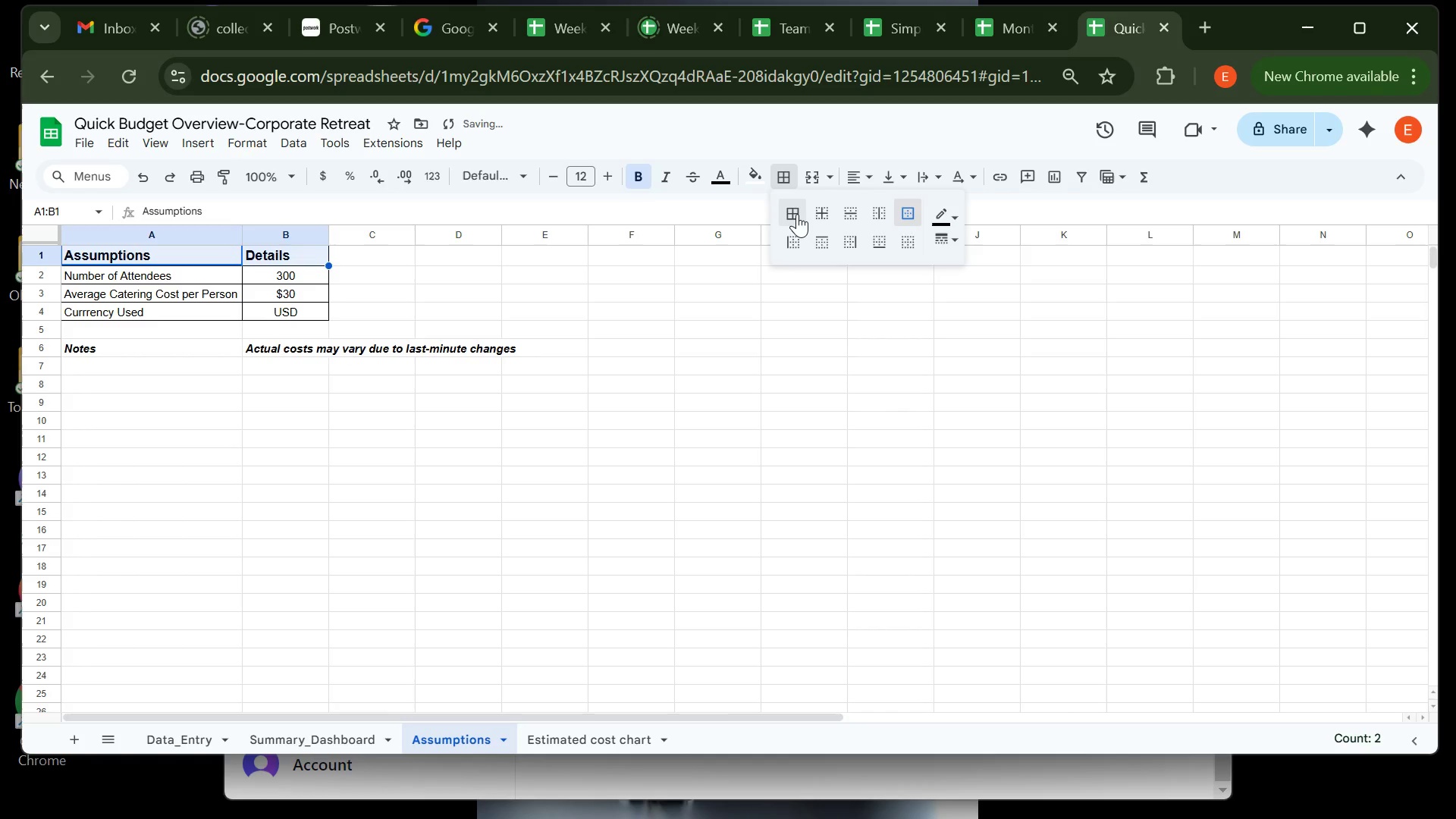 
left_click([797, 214])
 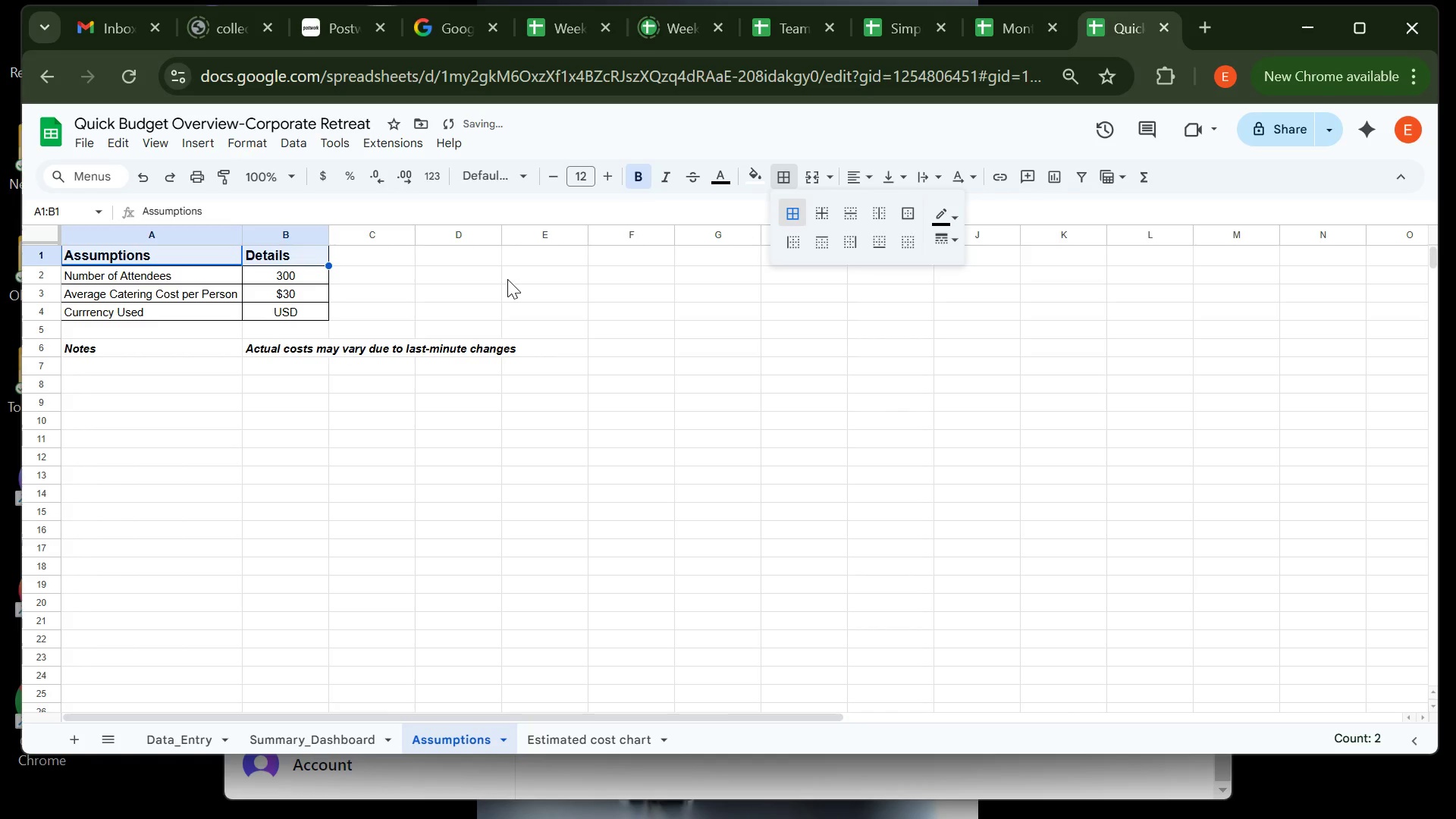 
left_click([507, 279])
 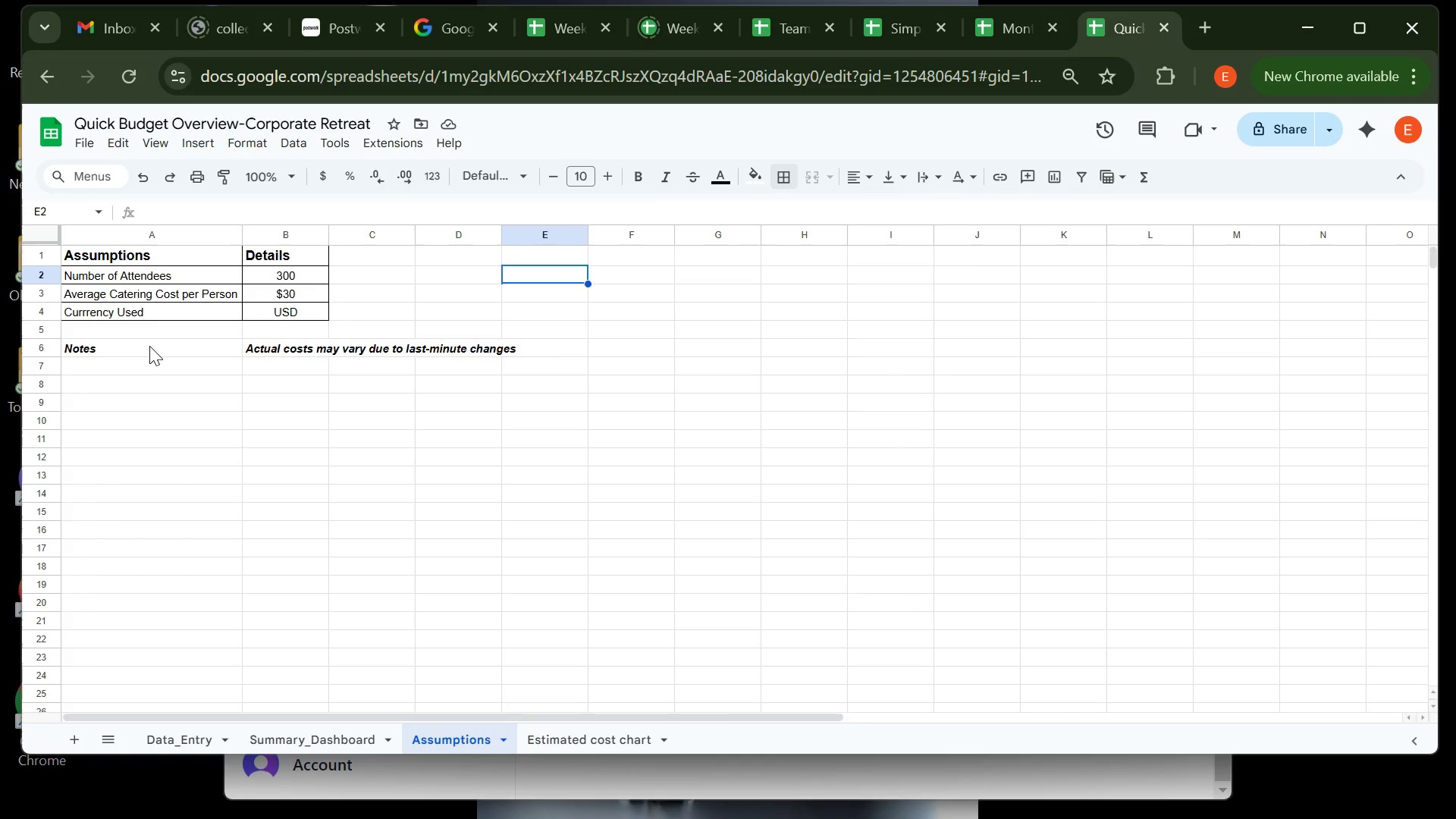 
wait(13.46)
 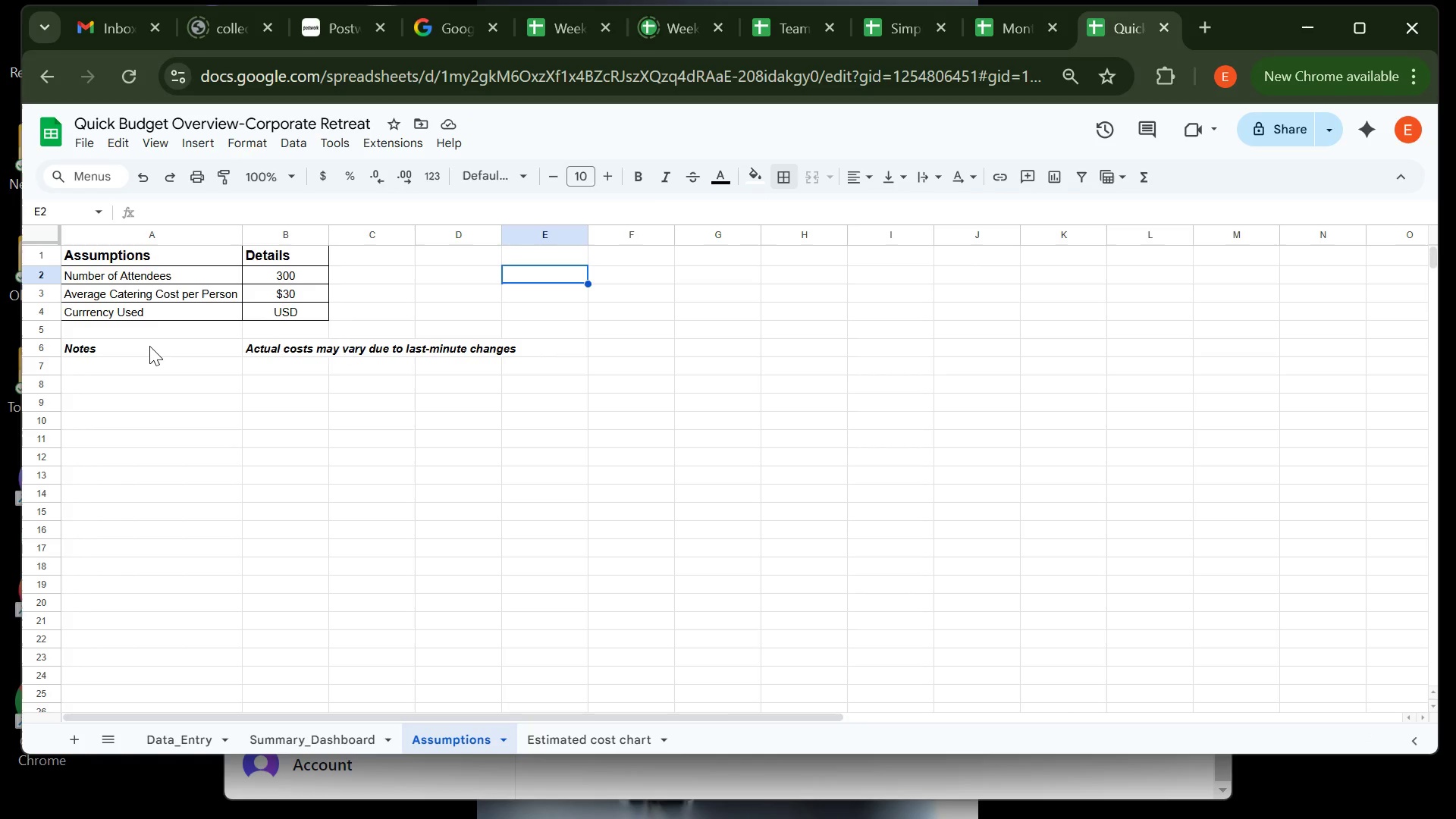 
left_click_drag(start_coordinate=[149, 255], to_coordinate=[315, 309])
 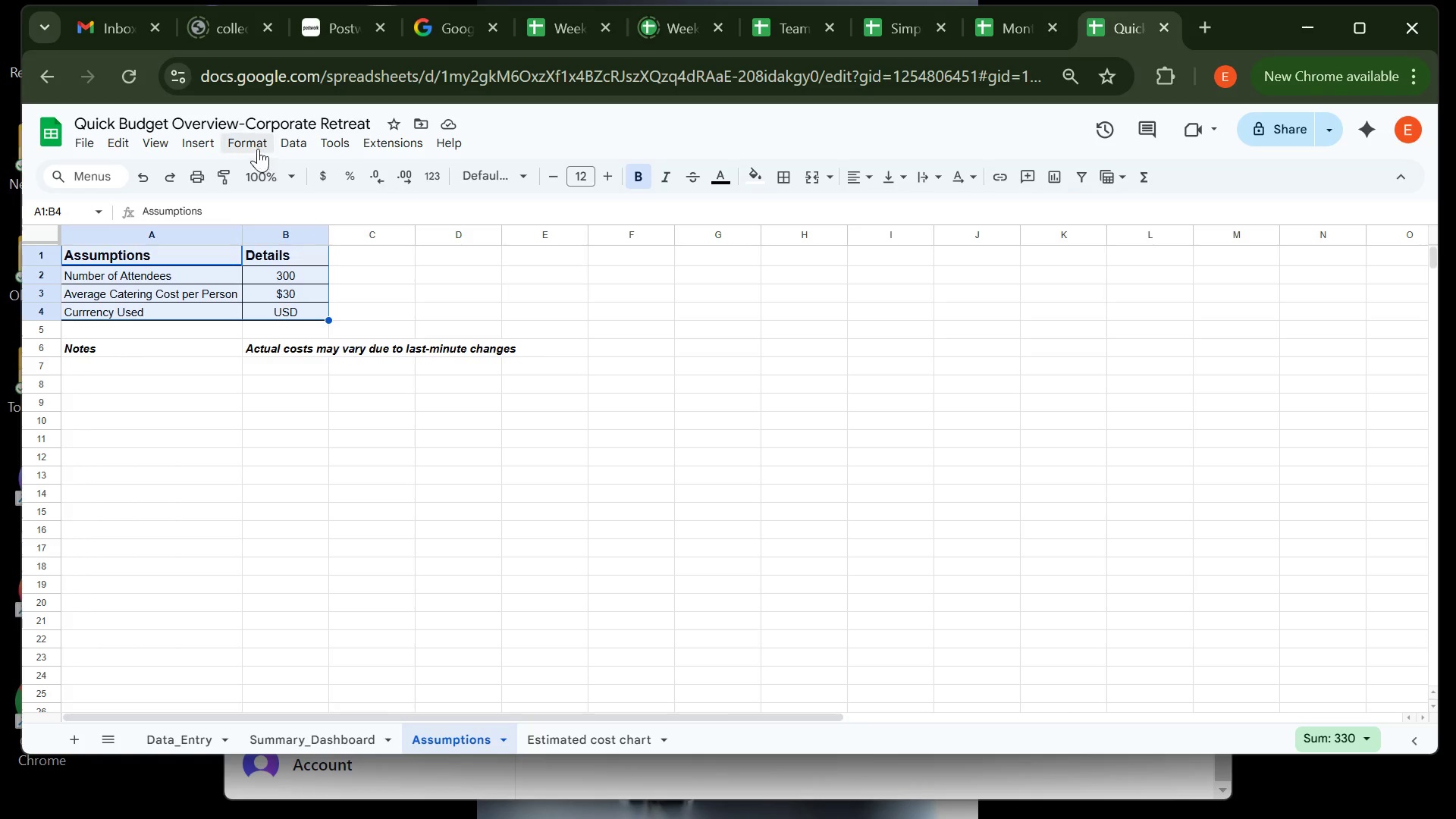 
left_click([256, 144])
 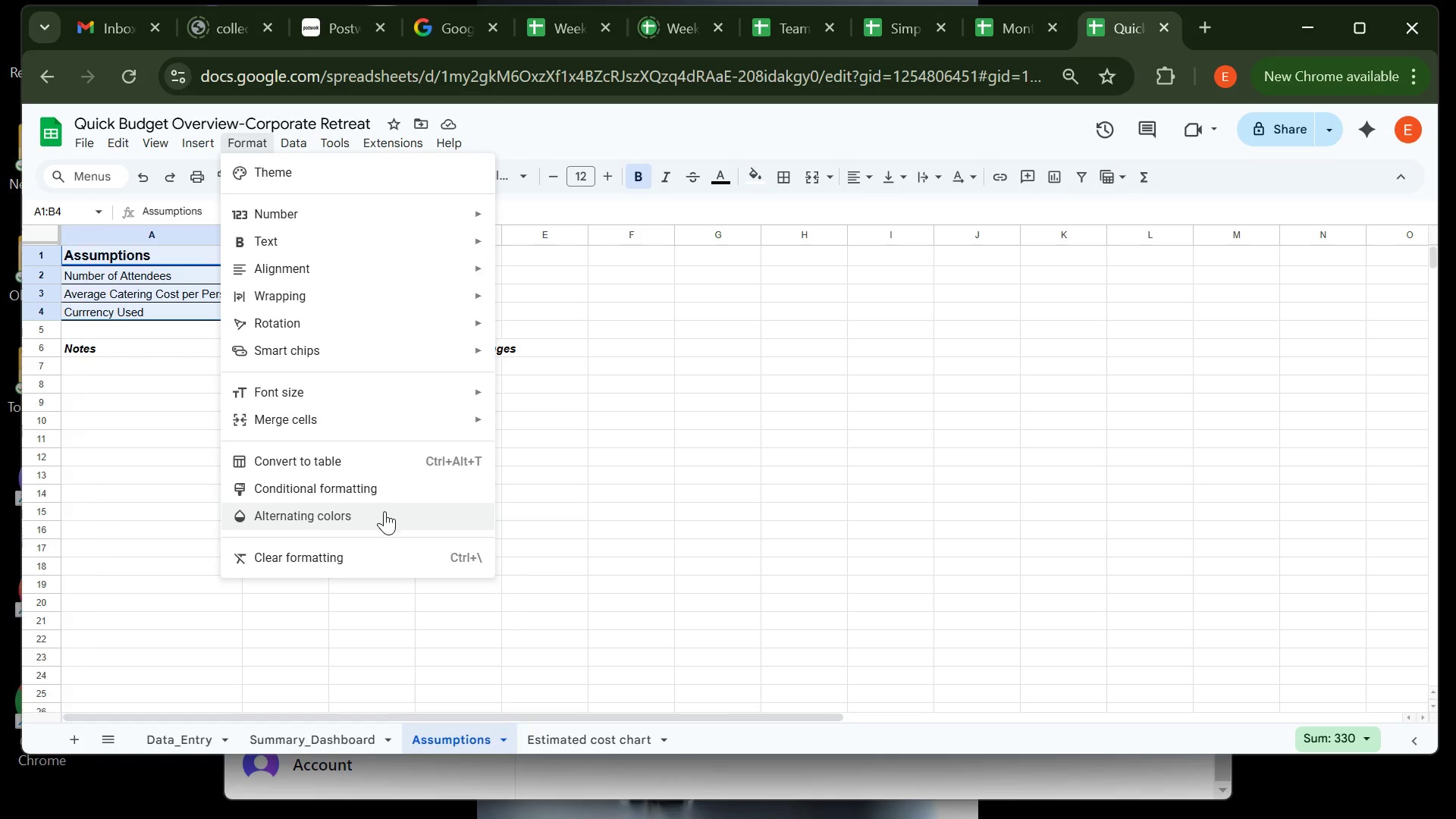 
left_click([384, 513])
 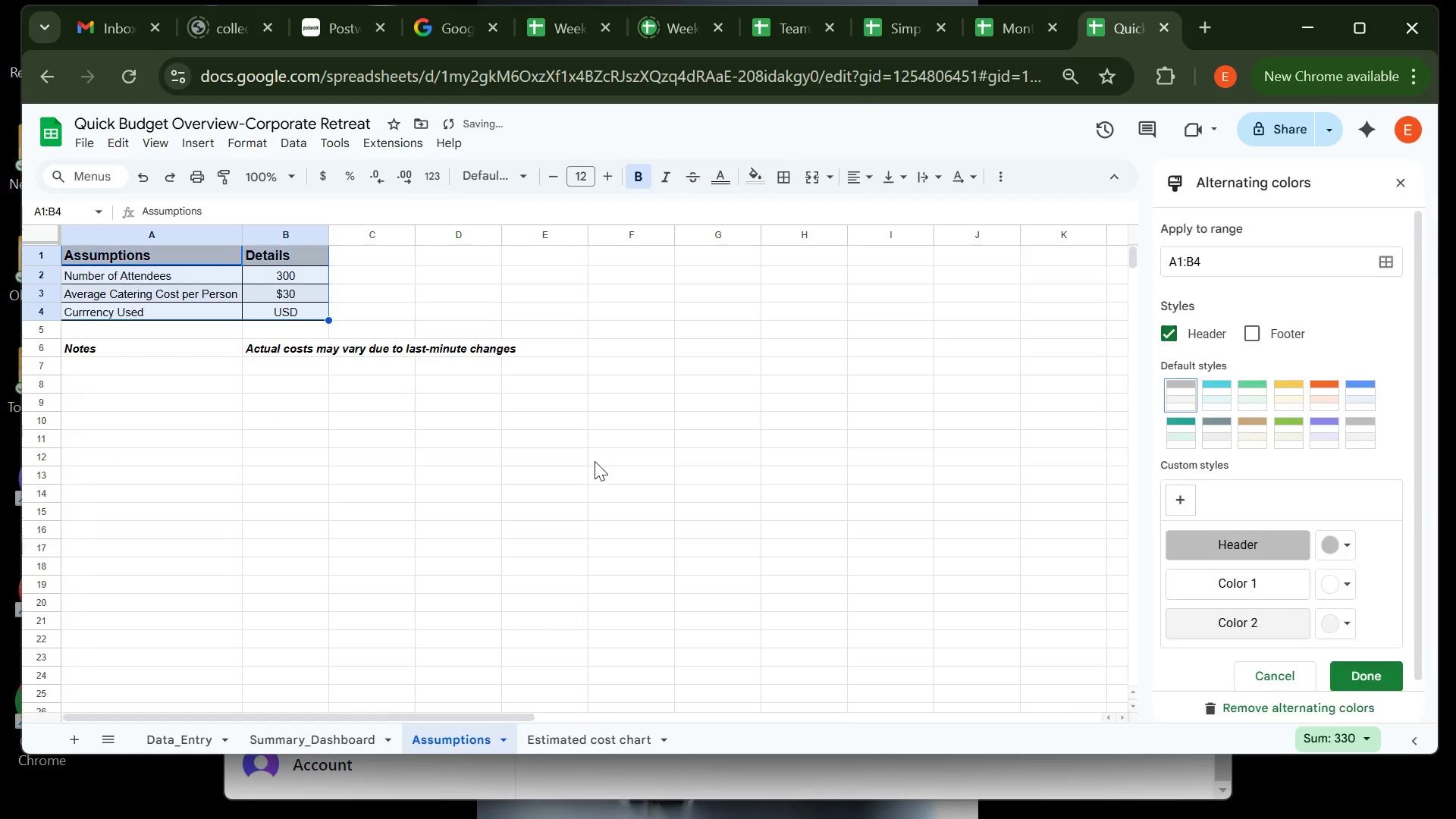 
left_click([595, 461])
 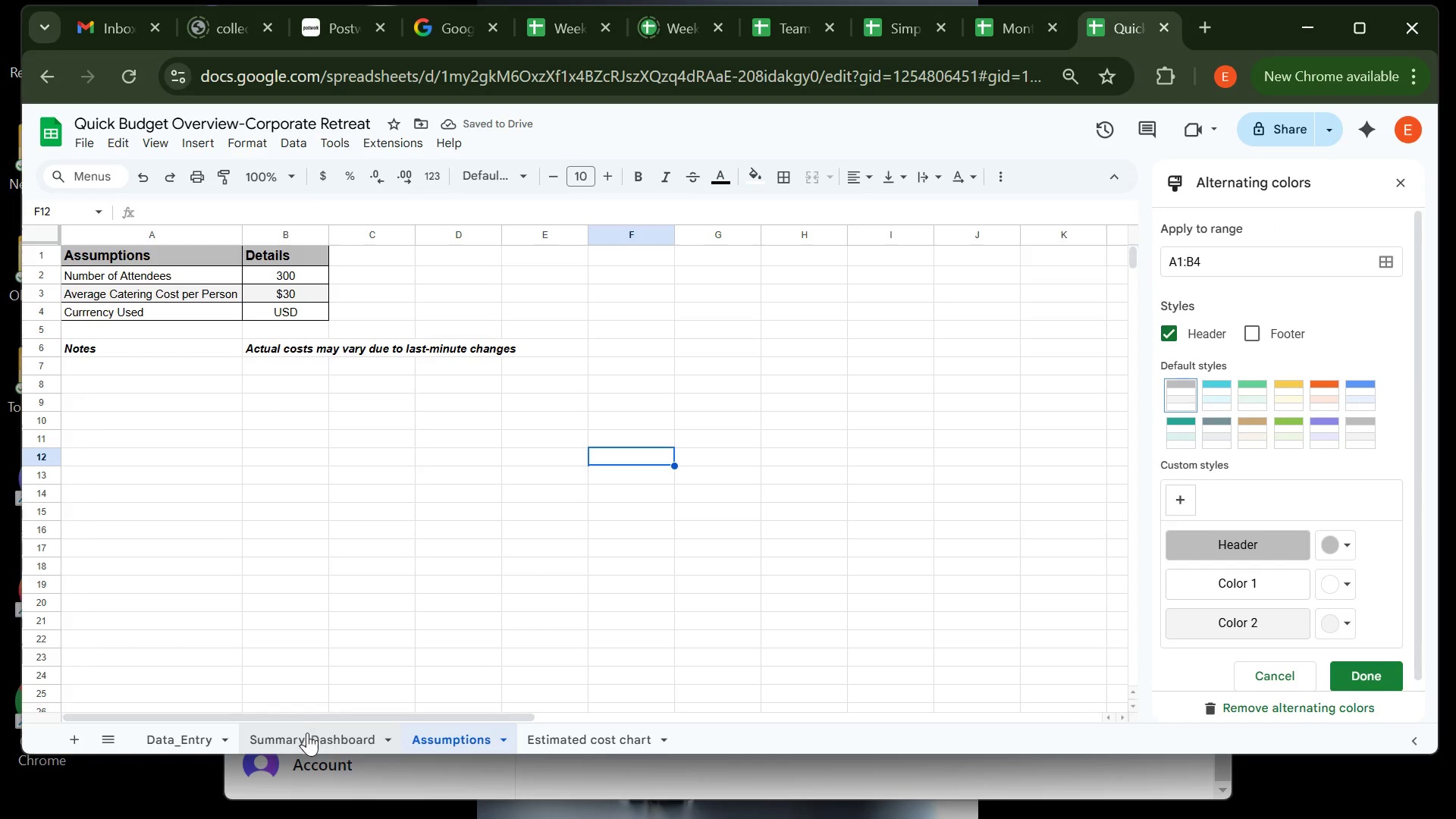 
left_click([312, 736])
 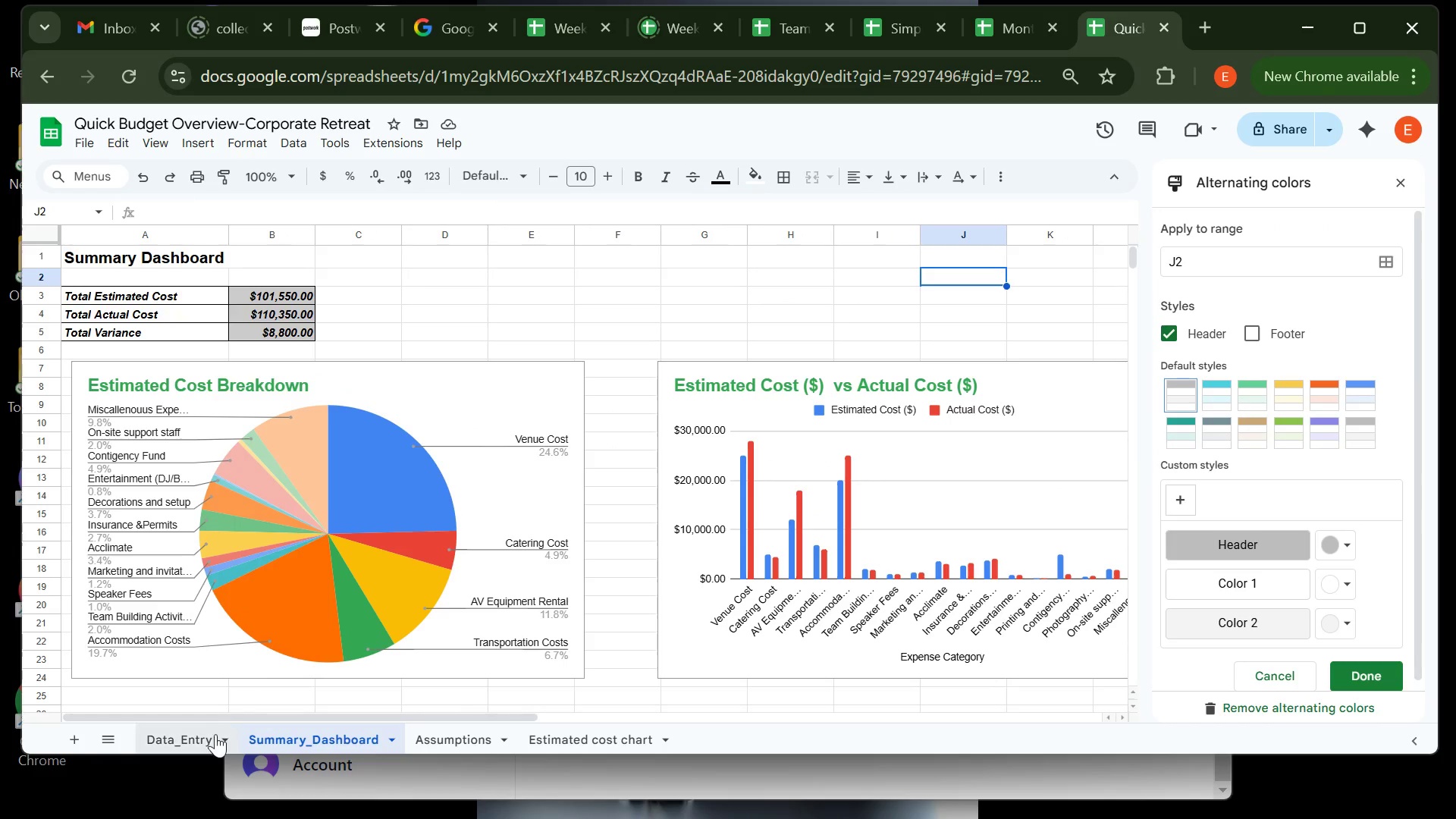 
left_click([196, 739])
 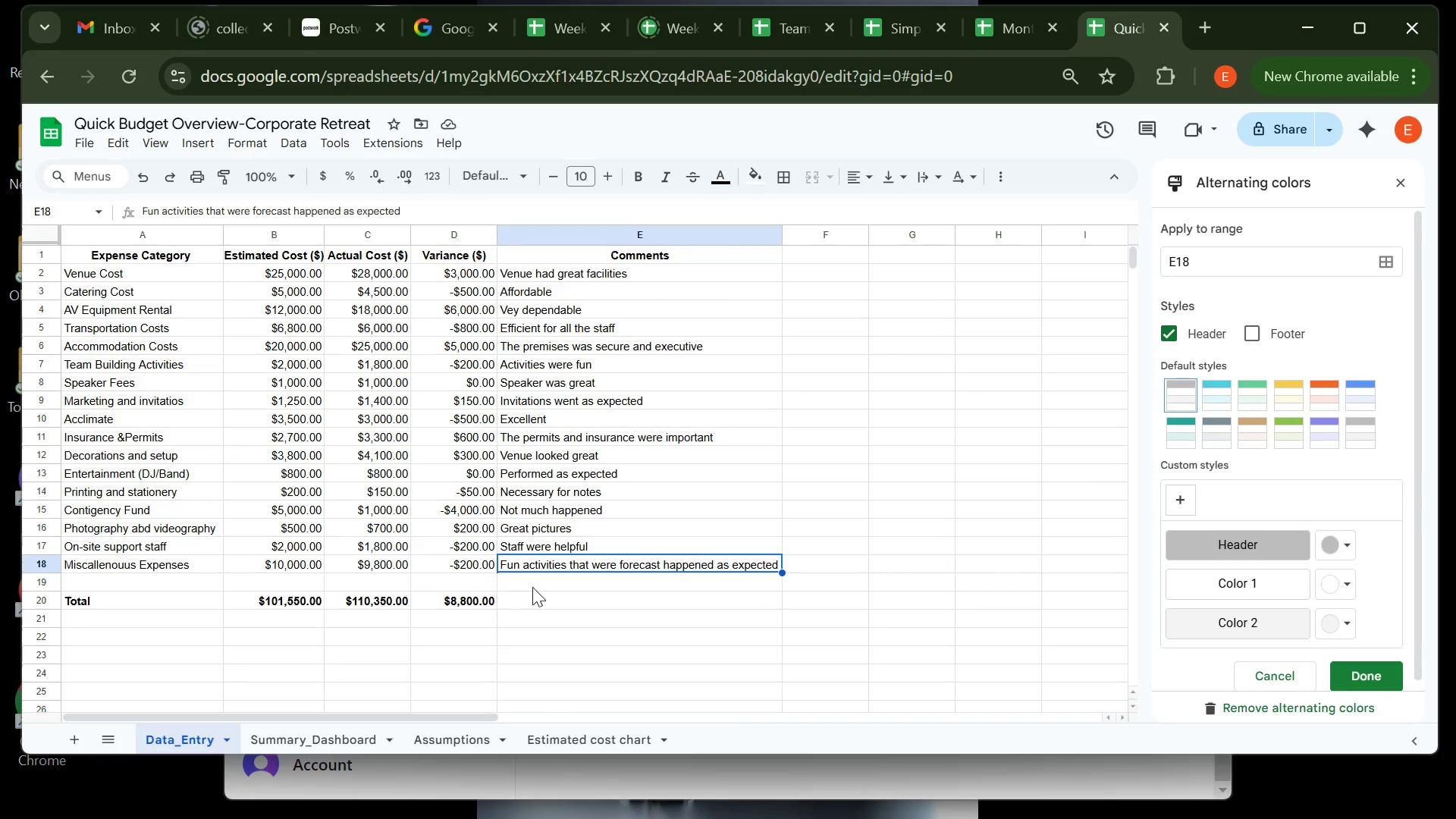 
left_click([585, 594])
 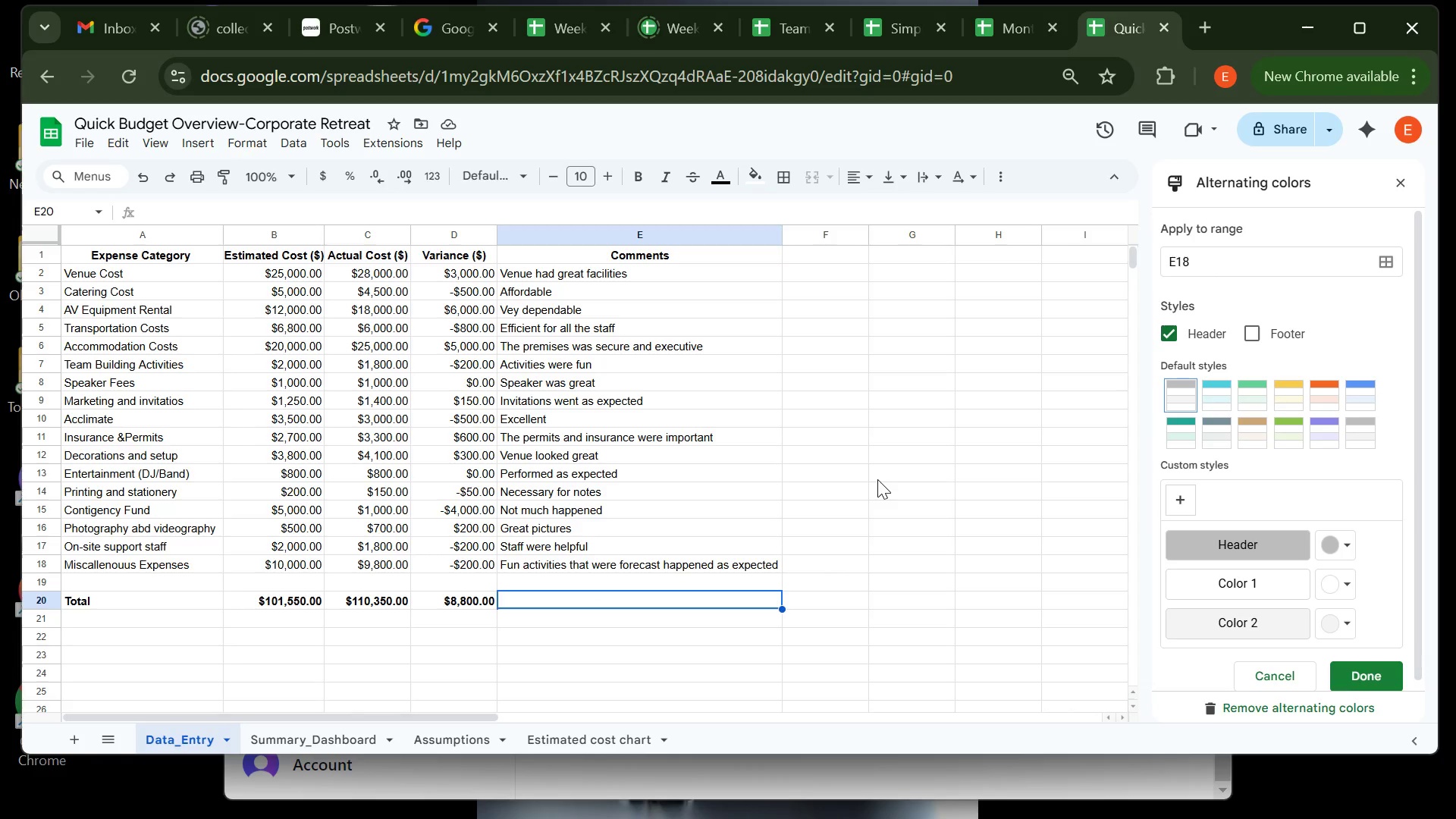 
left_click([877, 479])